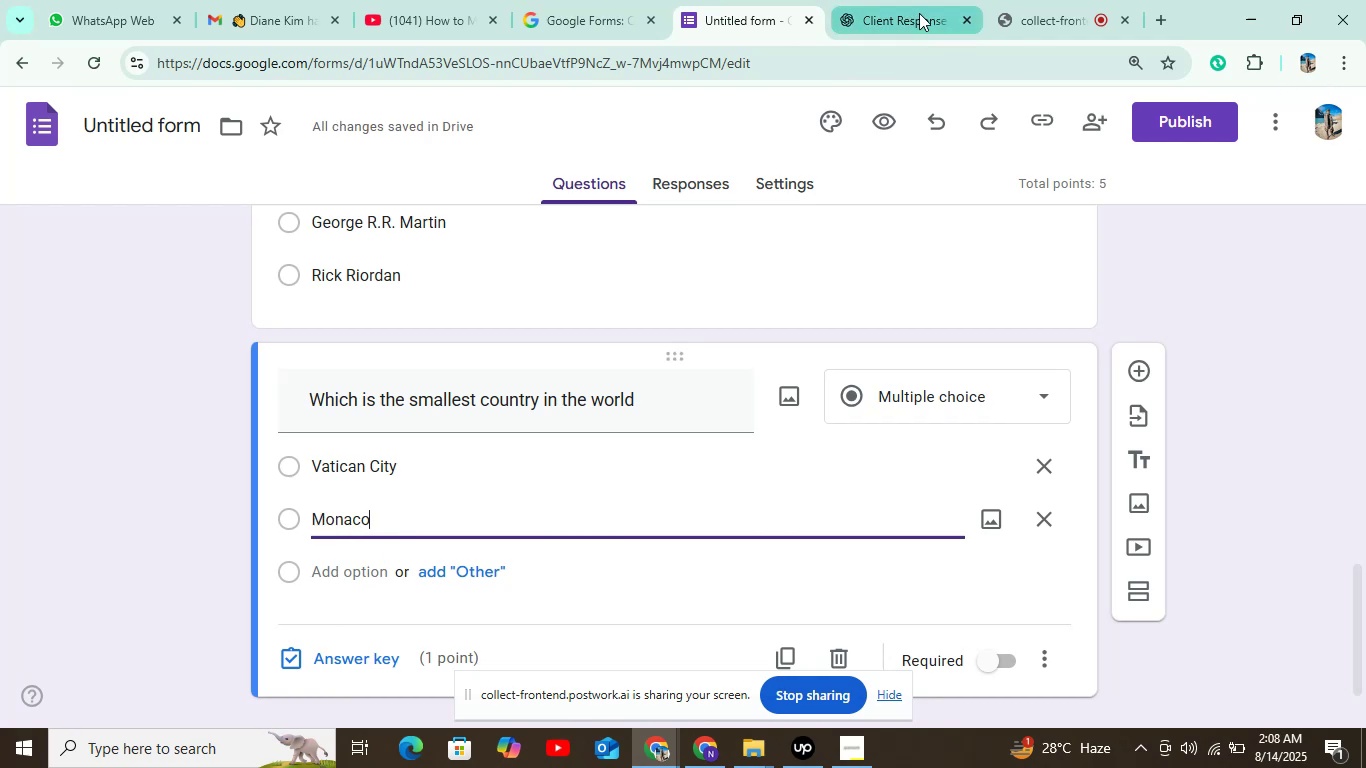 
left_click([919, 13])
 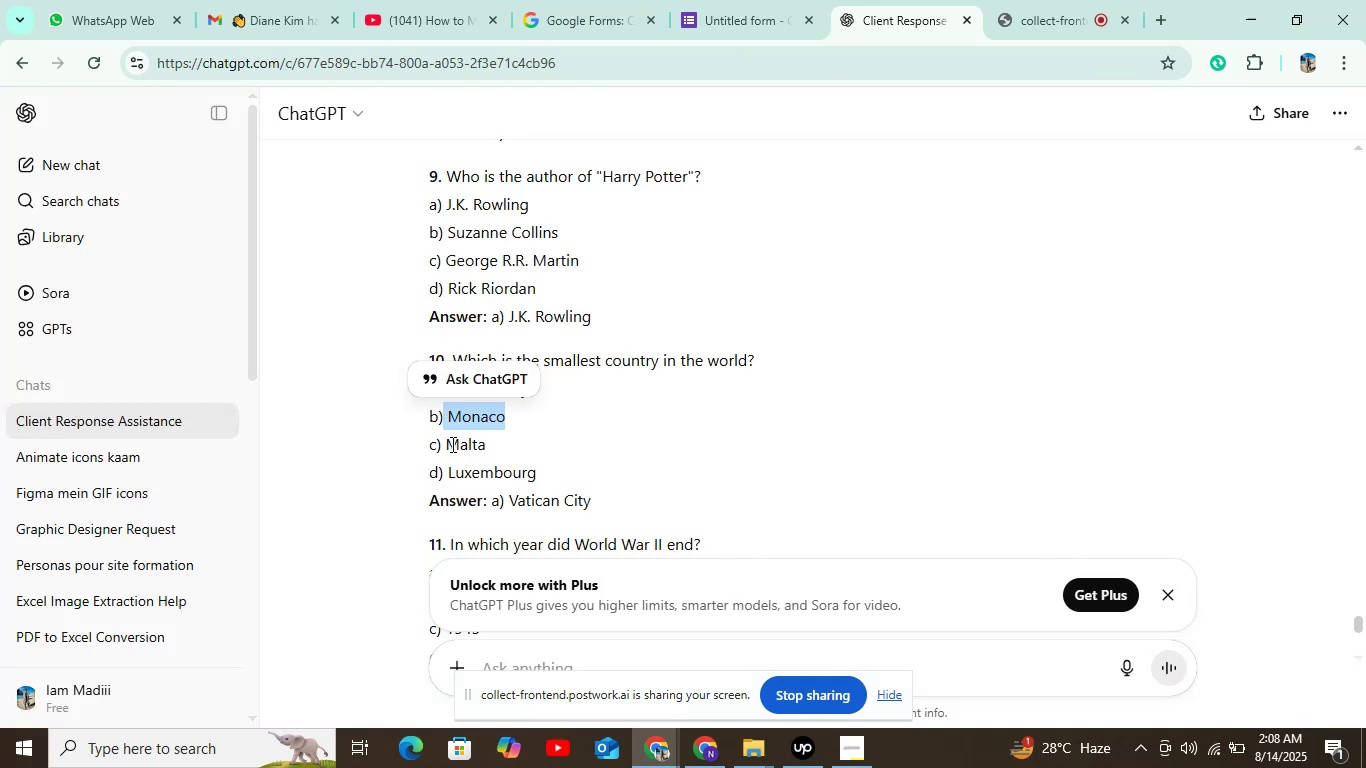 
left_click_drag(start_coordinate=[439, 448], to_coordinate=[498, 449])
 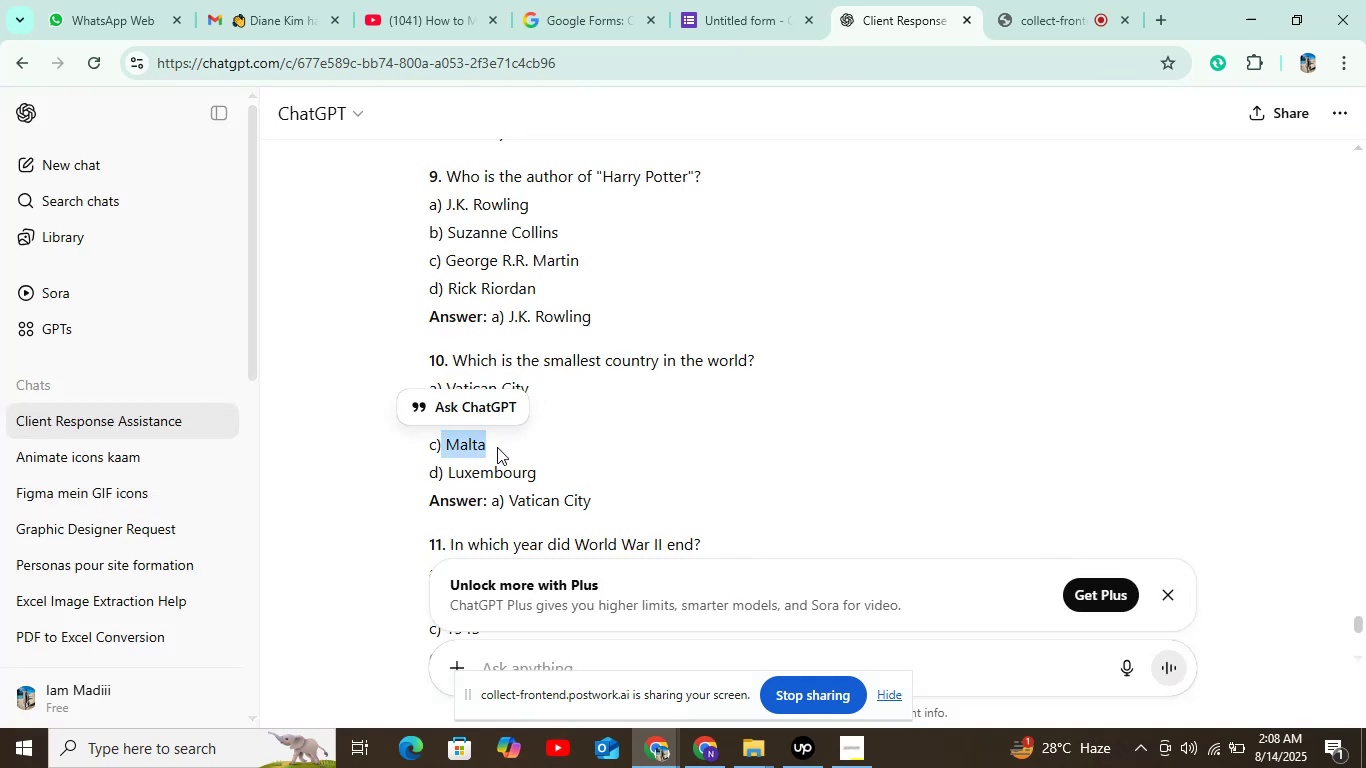 
key(Control+C)
 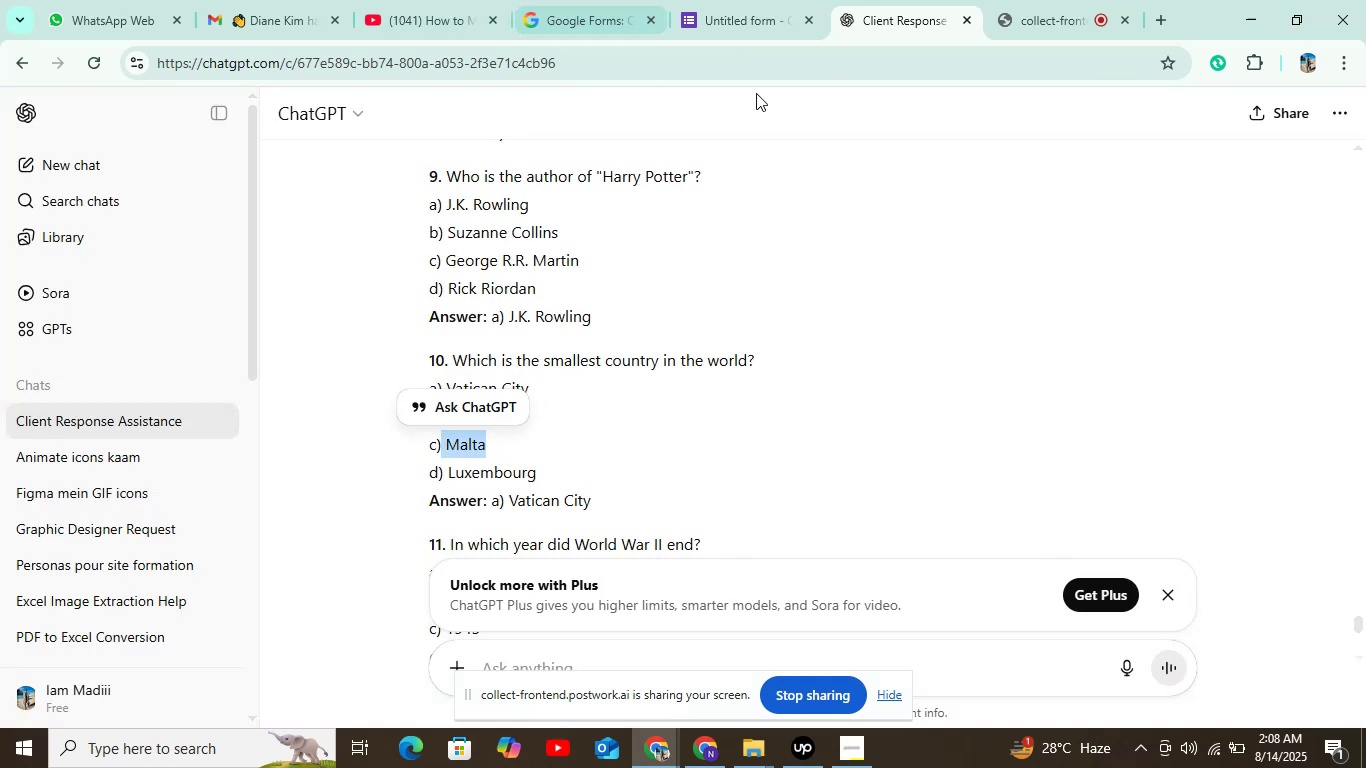 
left_click([766, 24])
 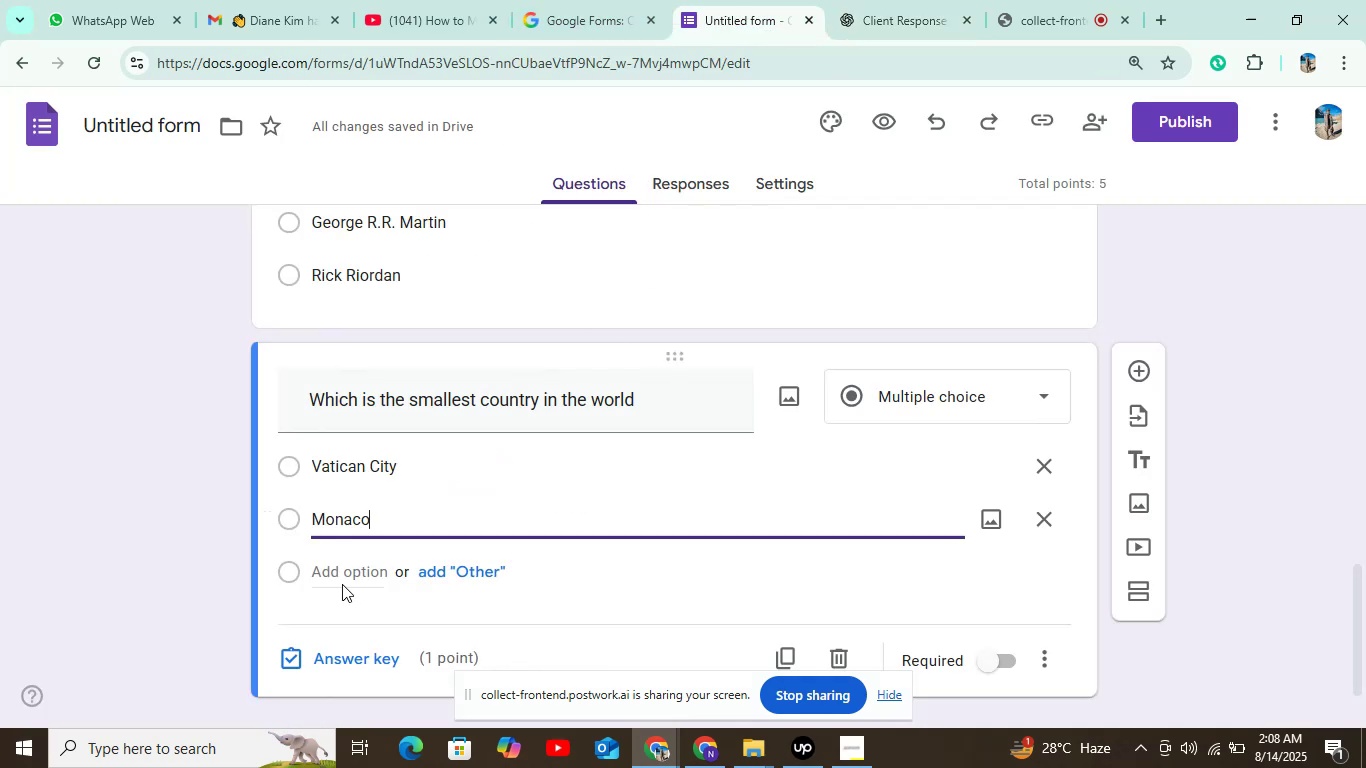 
left_click([336, 577])
 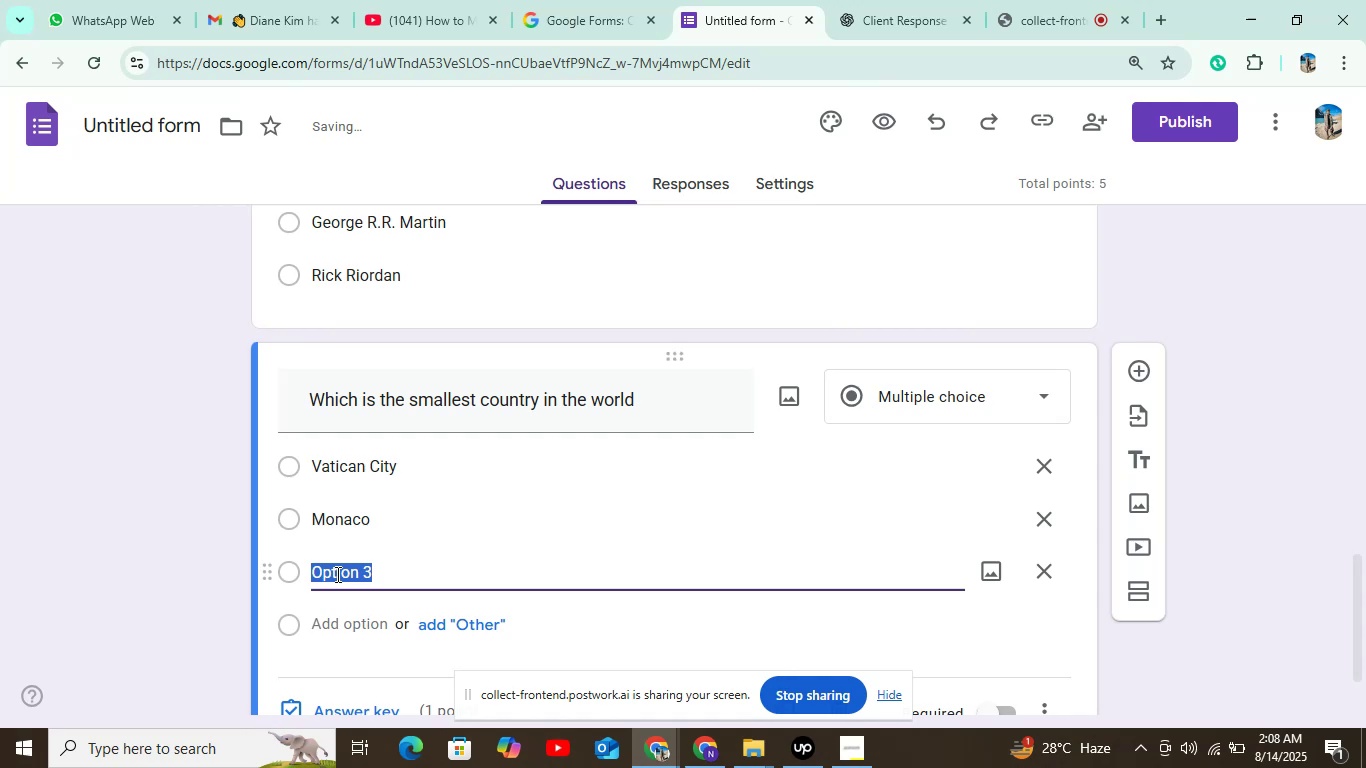 
key(Control+V)
 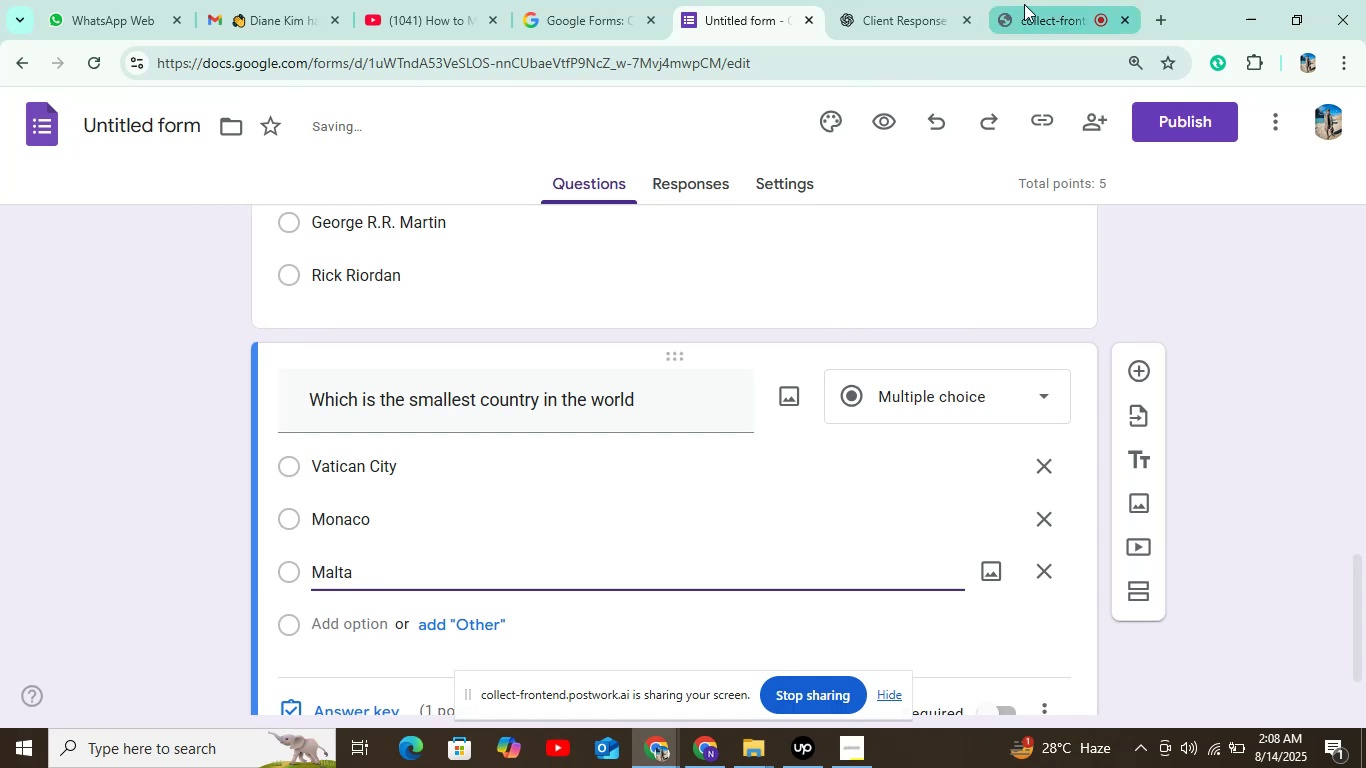 
left_click([938, 19])
 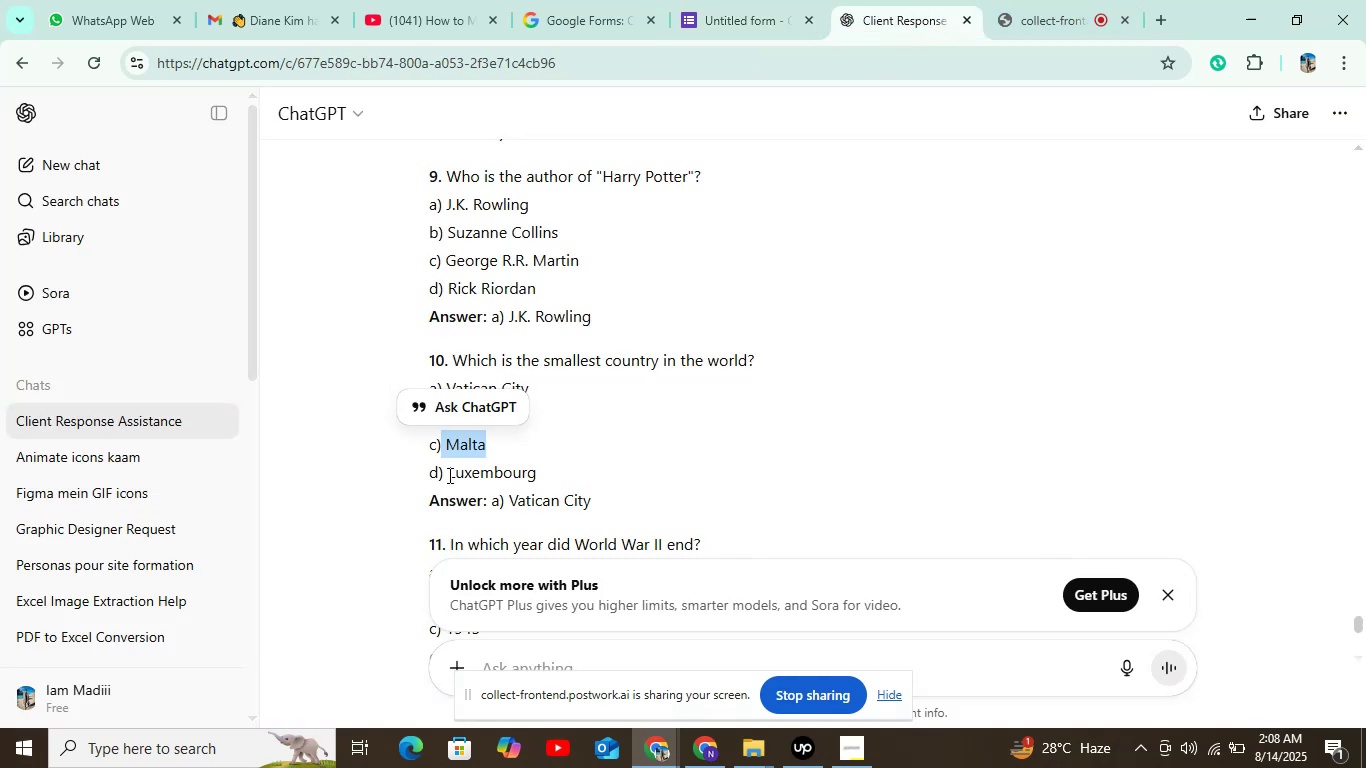 
left_click_drag(start_coordinate=[444, 475], to_coordinate=[541, 485])
 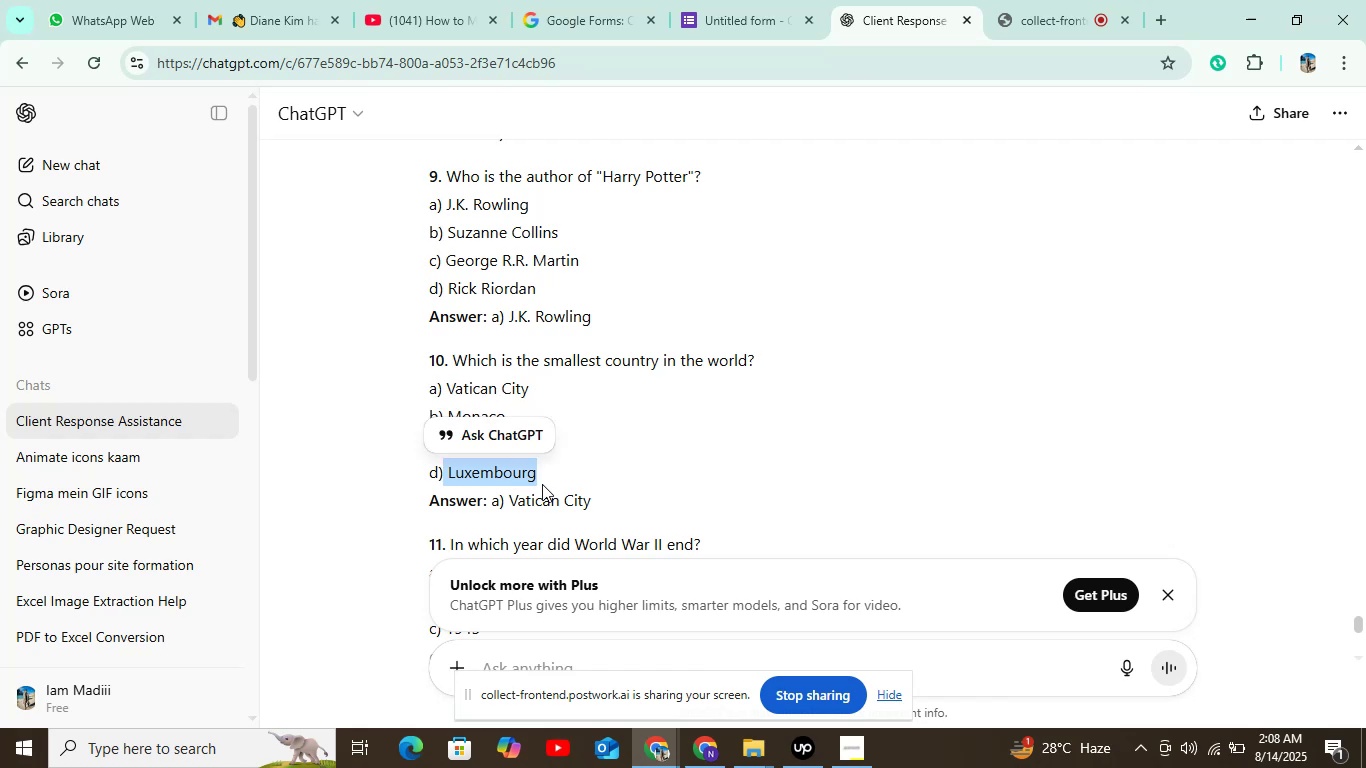 
key(Control+C)
 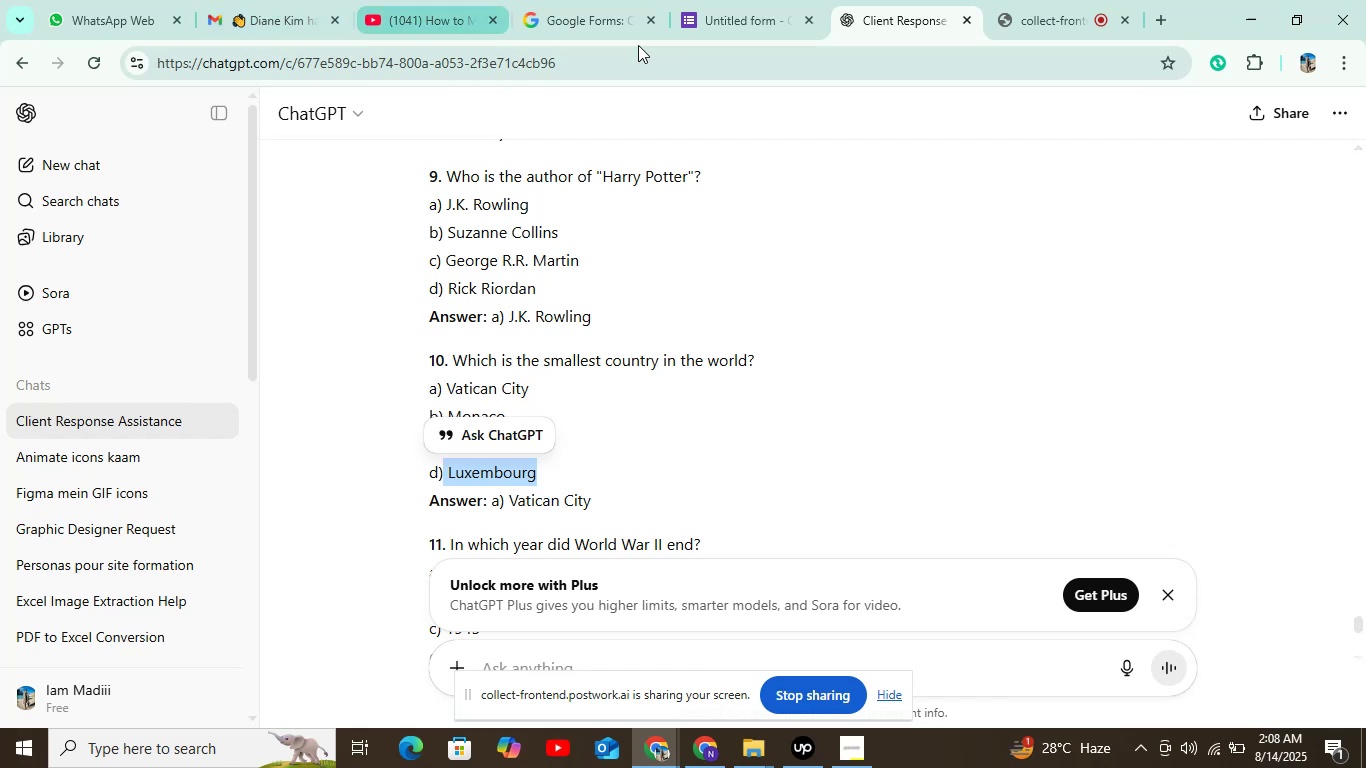 
left_click([727, 15])
 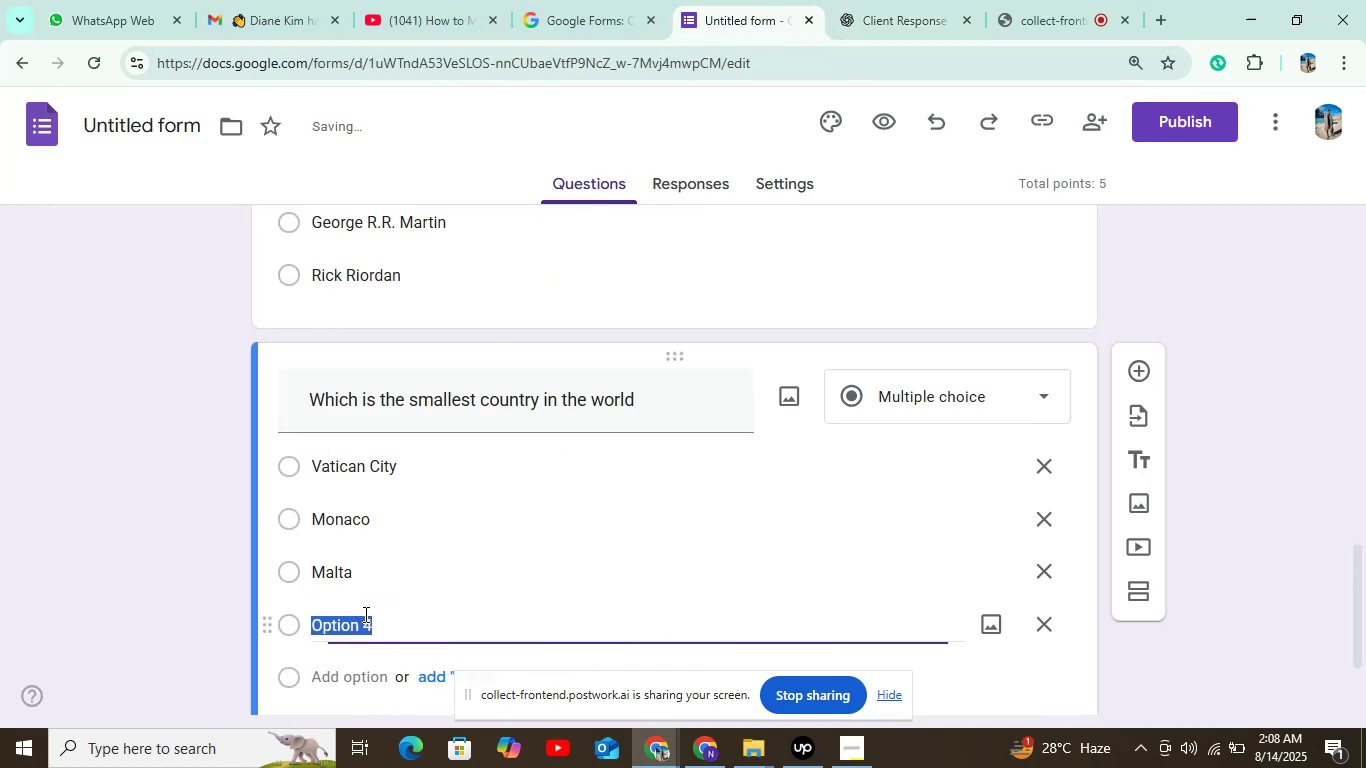 
key(Control+V)
 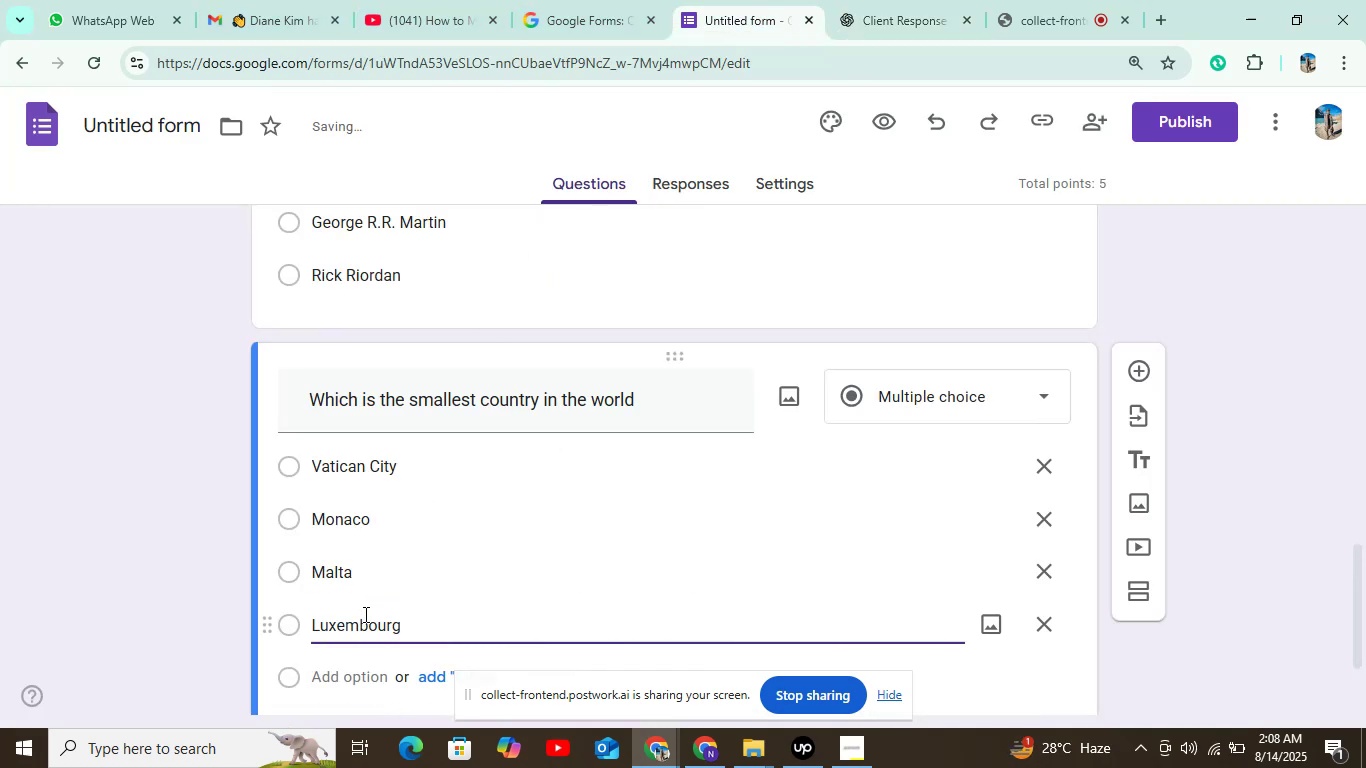 
scroll: coordinate [654, 605], scroll_direction: down, amount: 2.0
 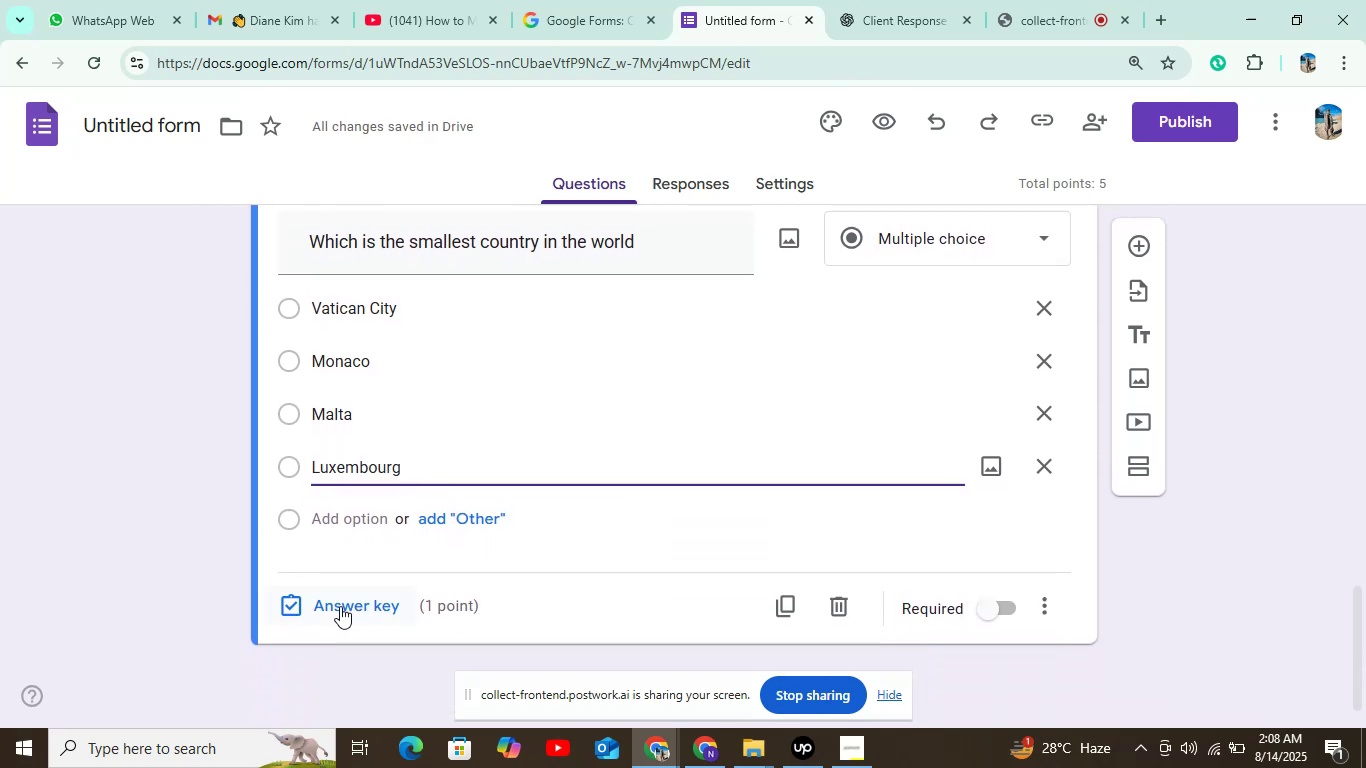 
left_click([330, 599])
 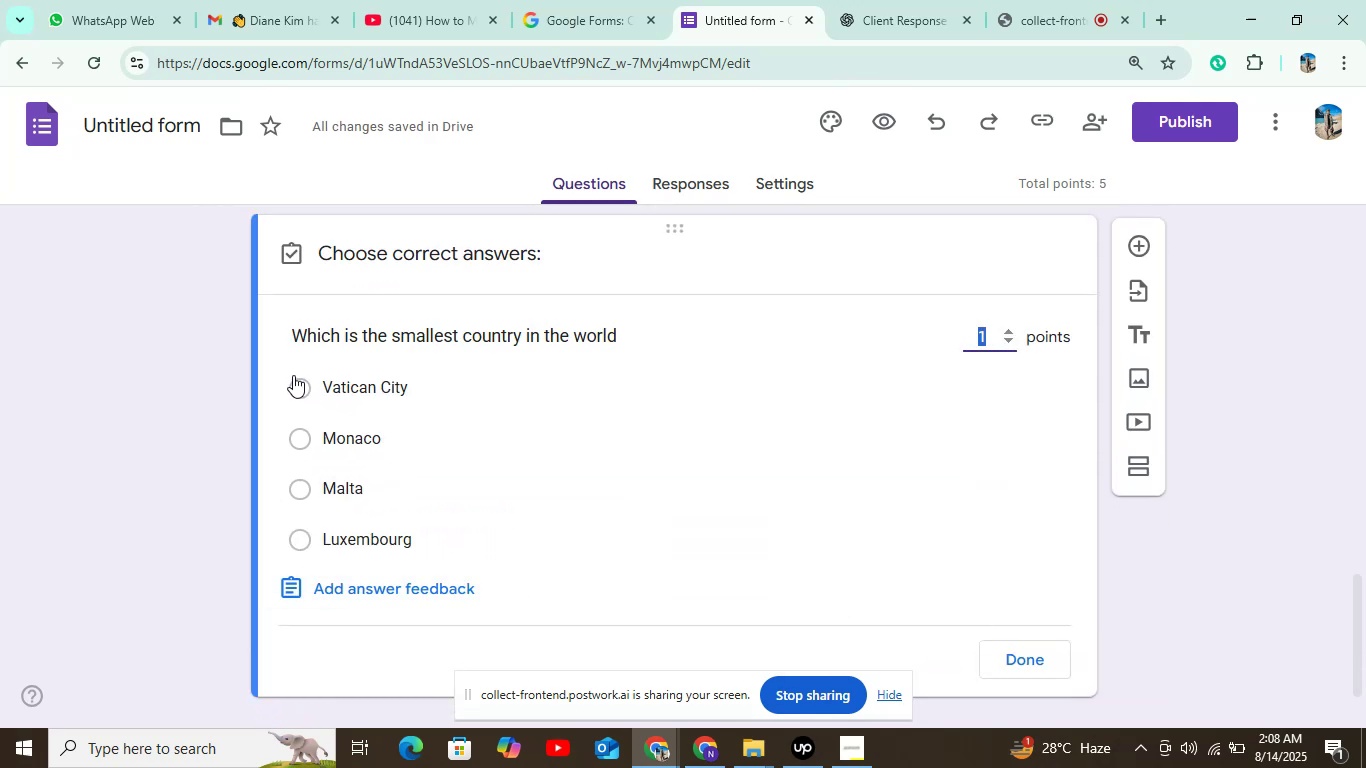 
left_click([292, 377])
 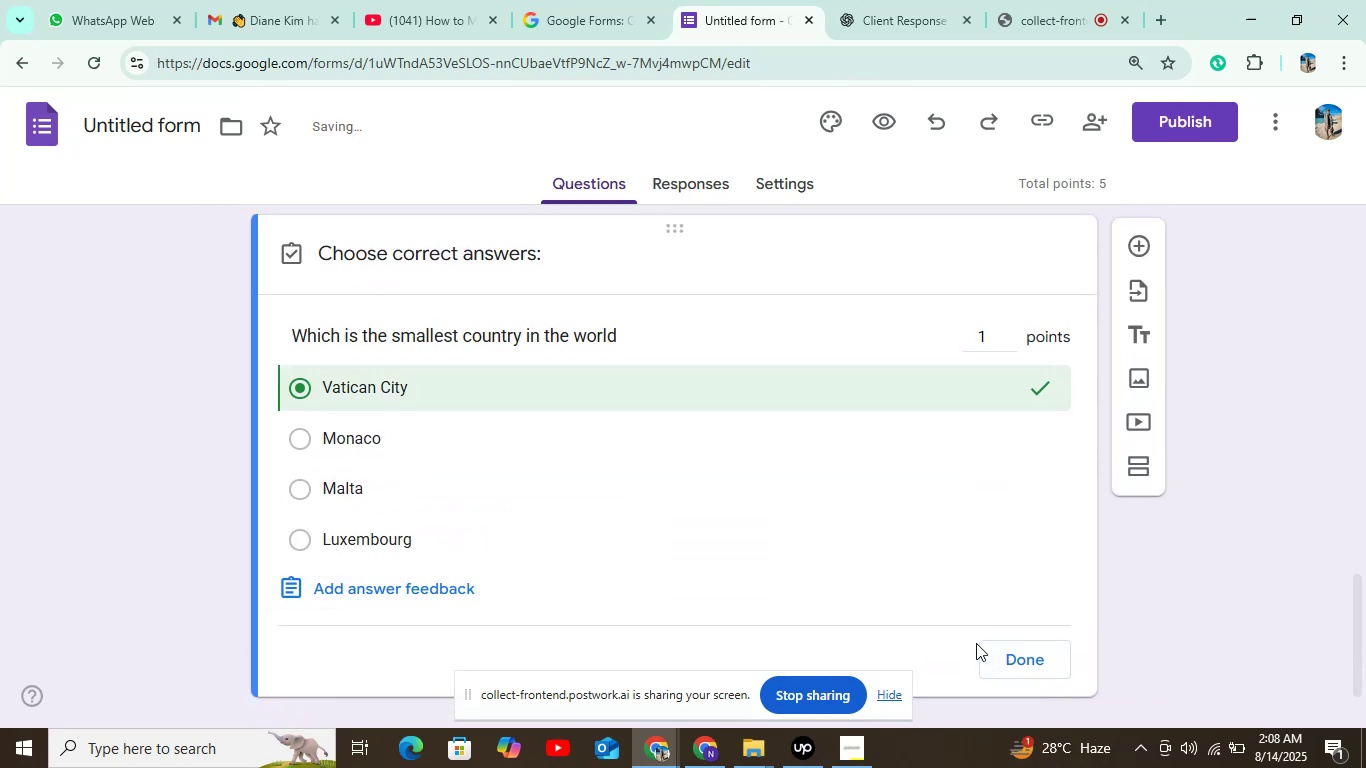 
left_click([1016, 651])
 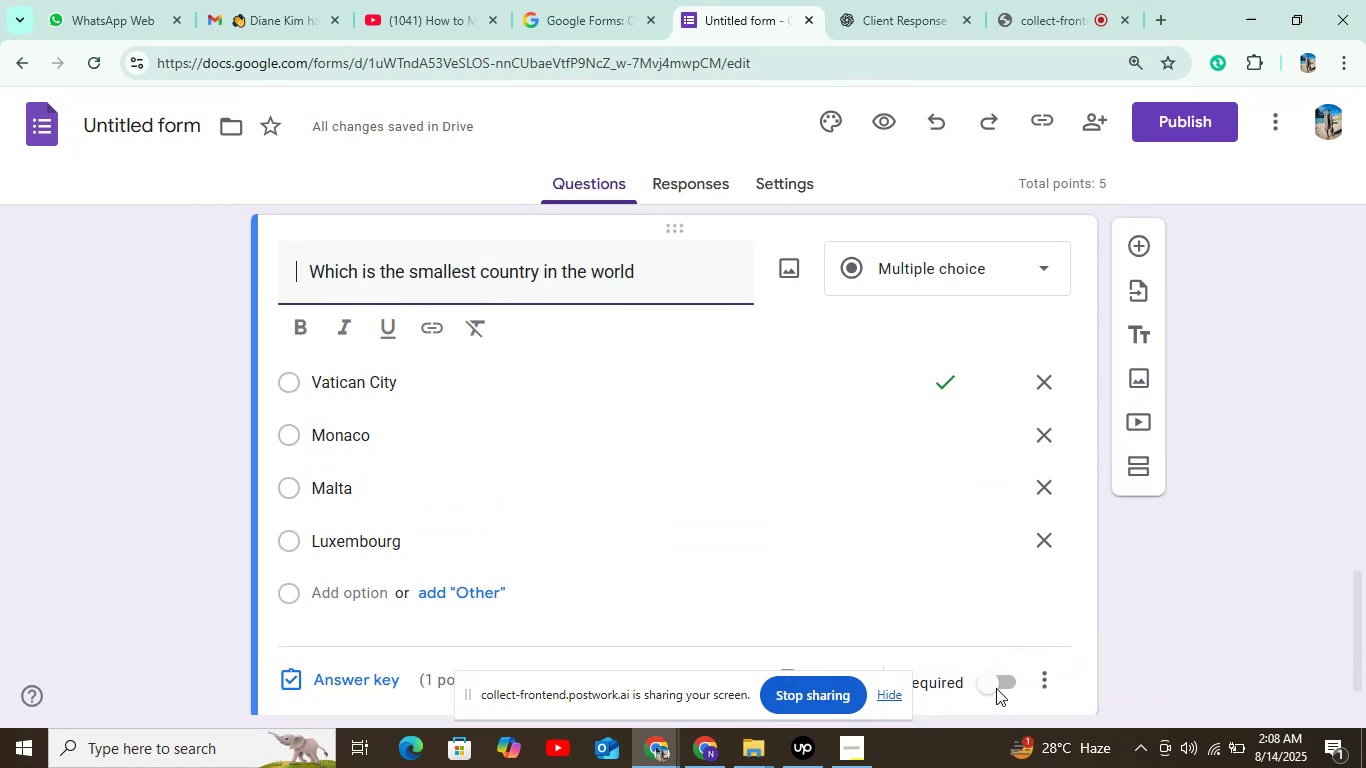 
left_click([994, 686])
 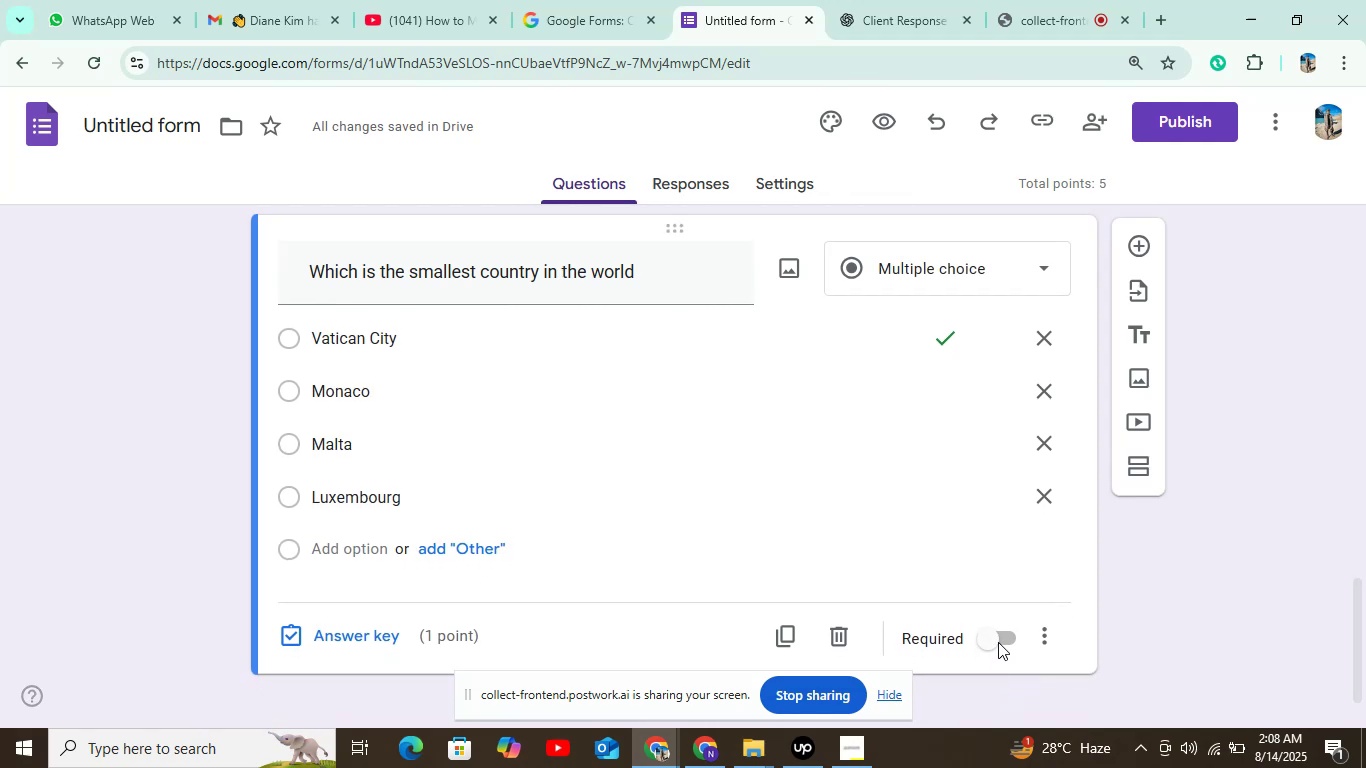 
left_click([999, 644])
 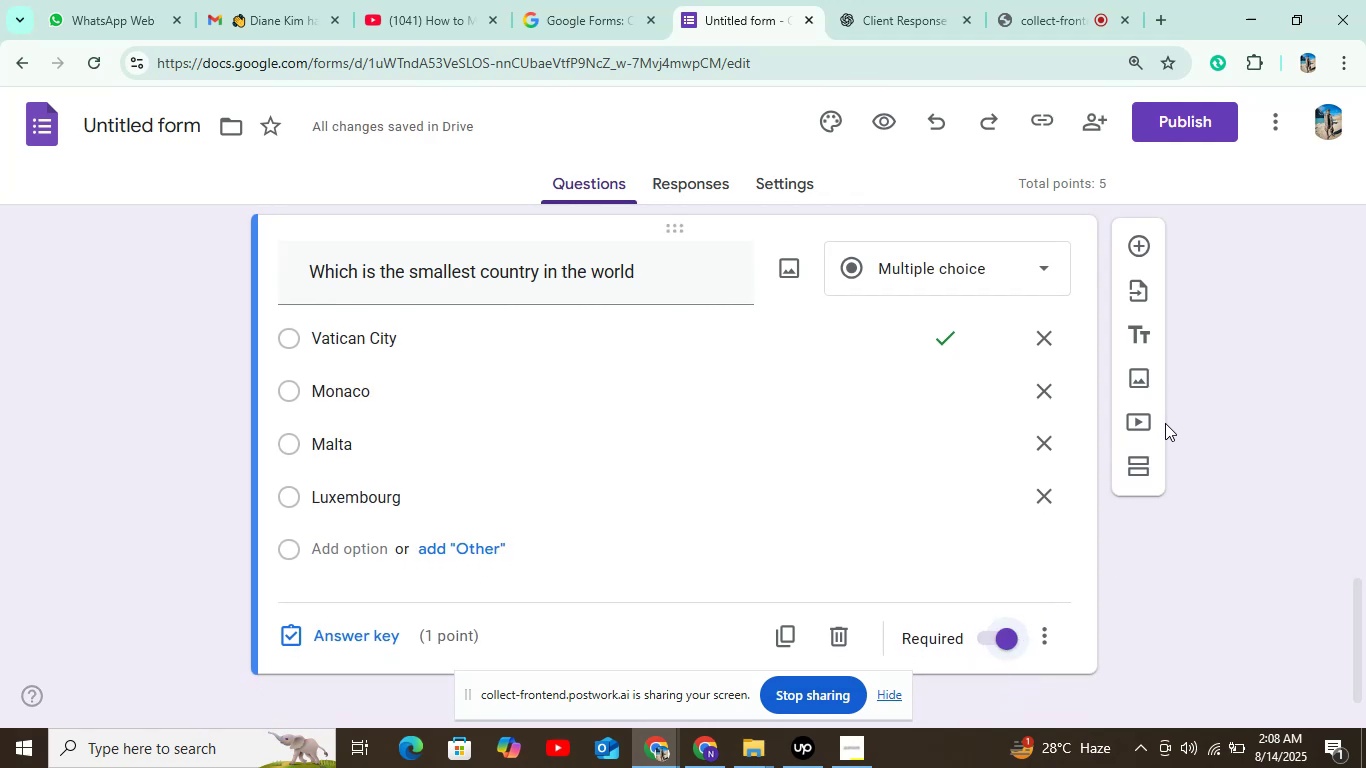 
left_click([1181, 115])
 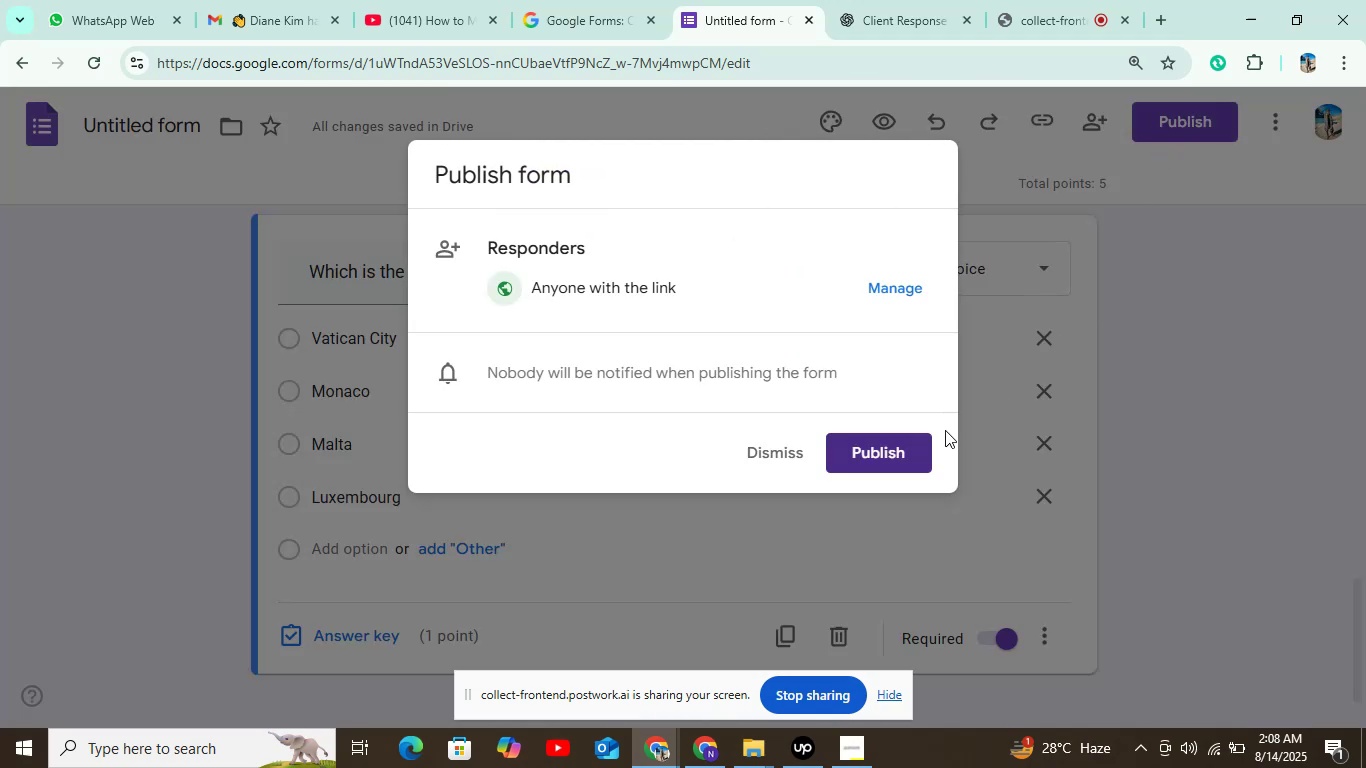 
left_click([898, 443])
 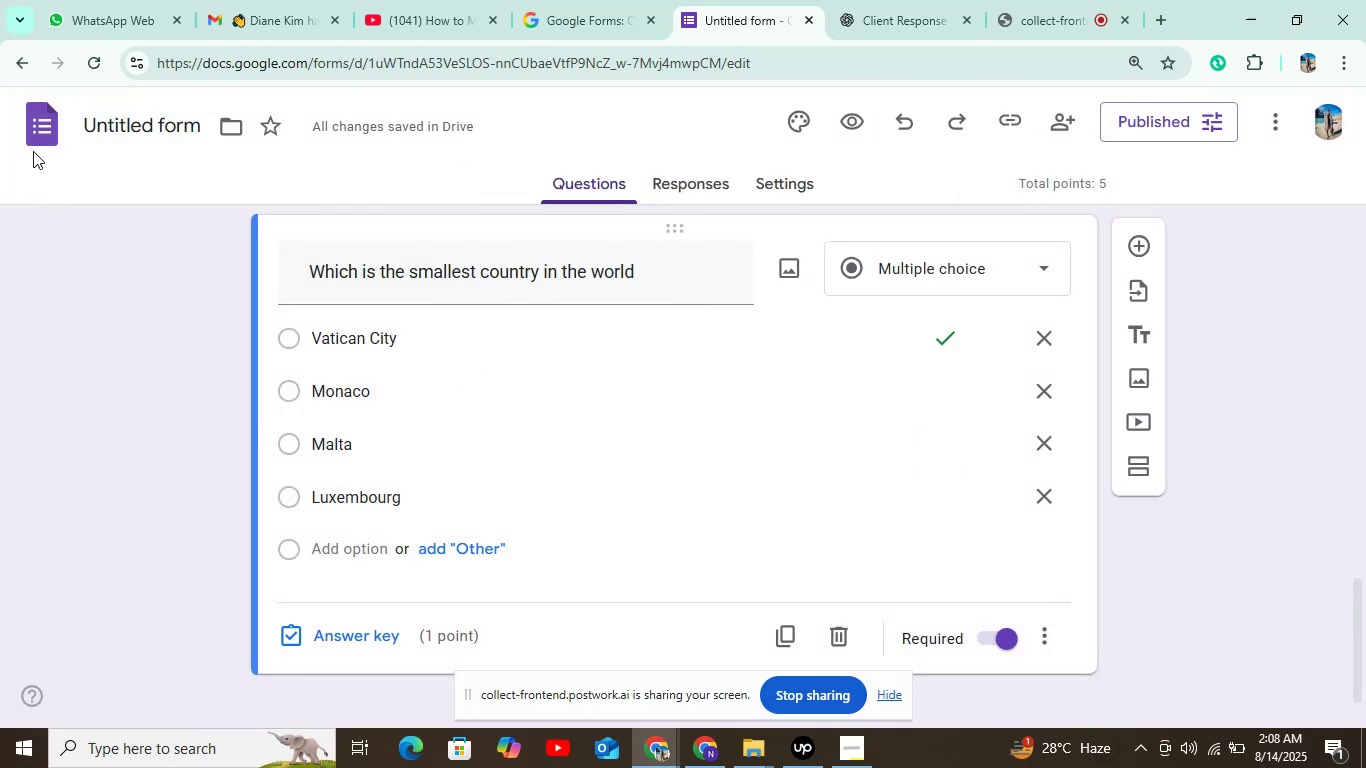 
left_click([40, 113])
 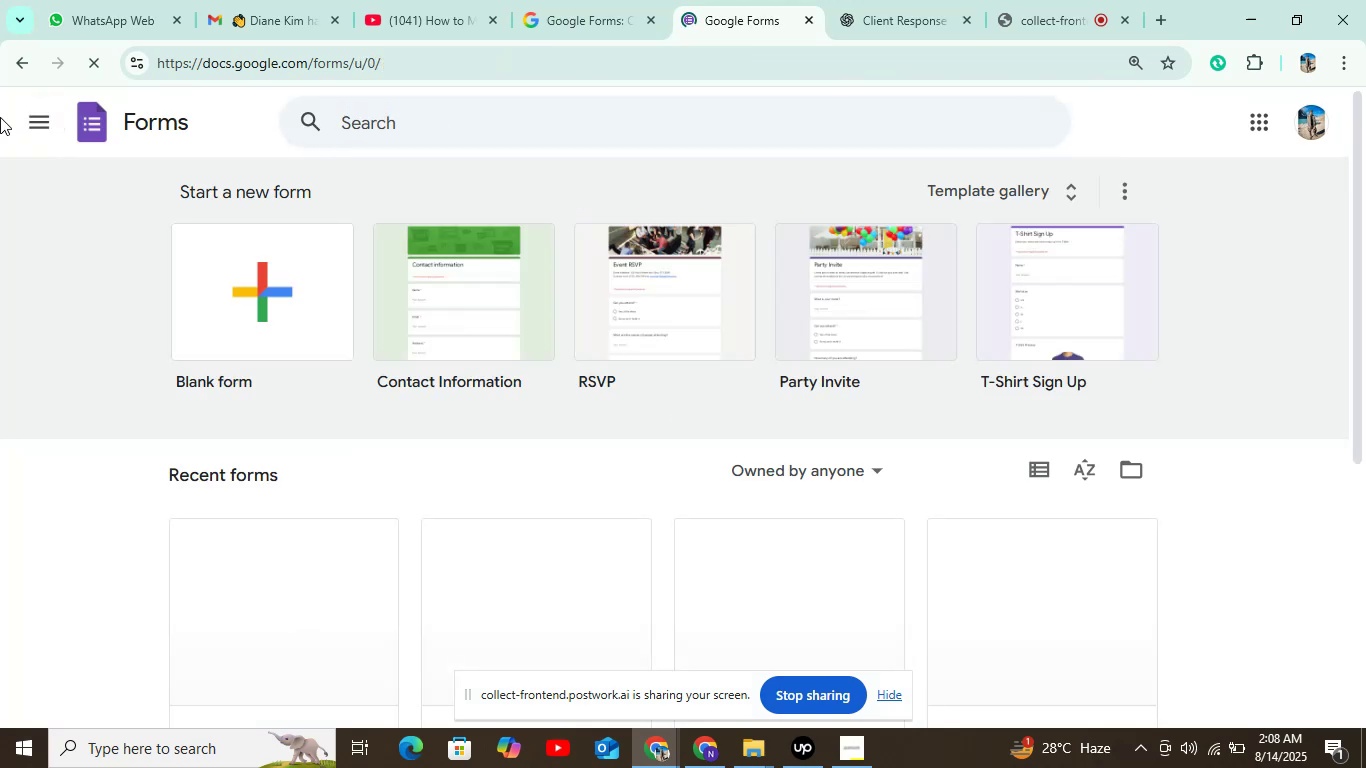 
left_click([273, 300])
 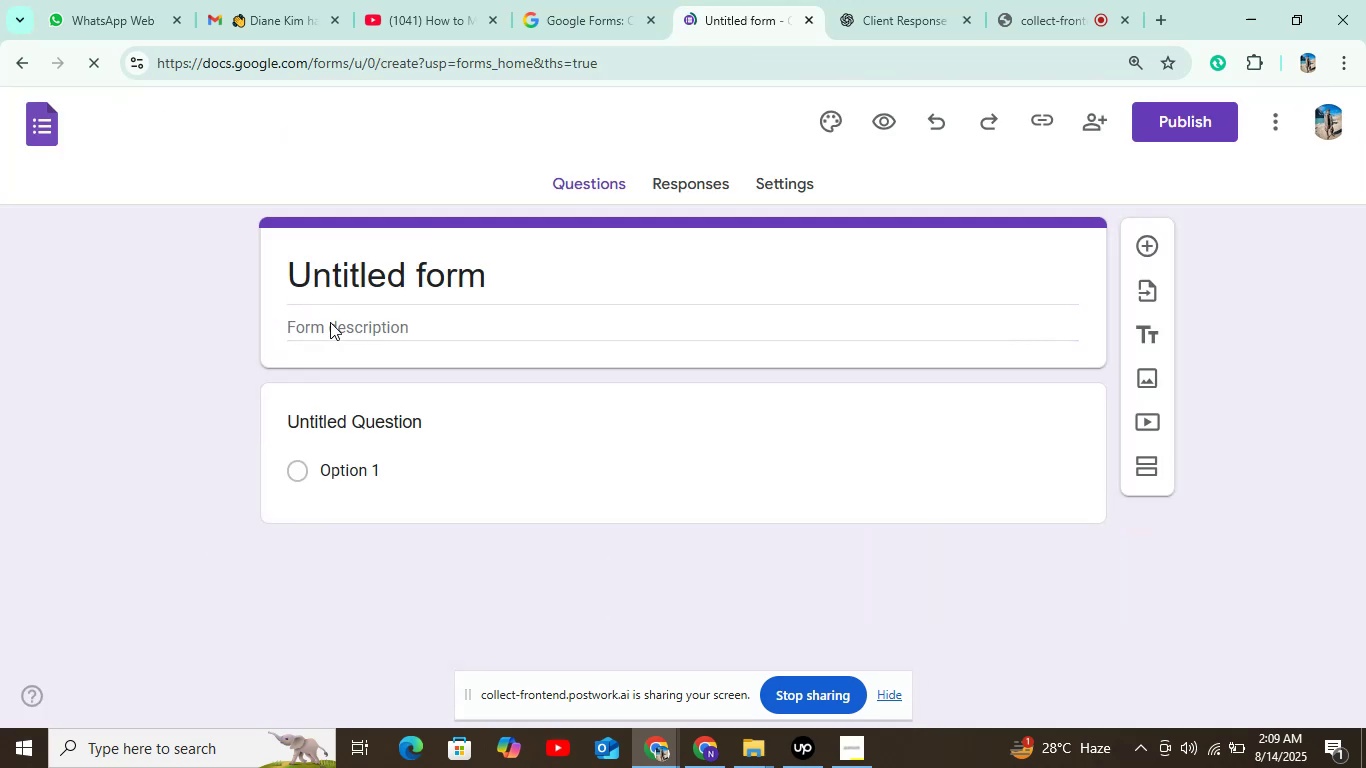 
left_click([416, 428])
 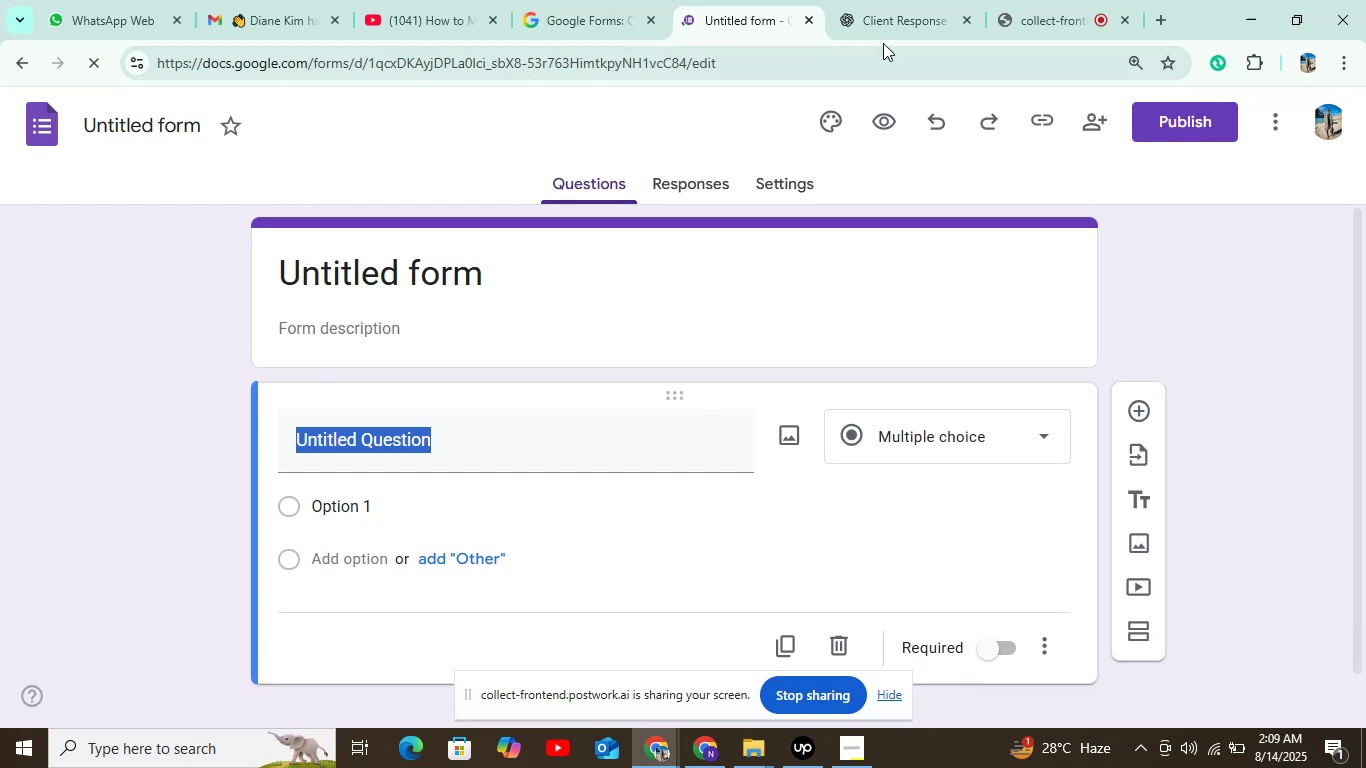 
left_click([889, 29])
 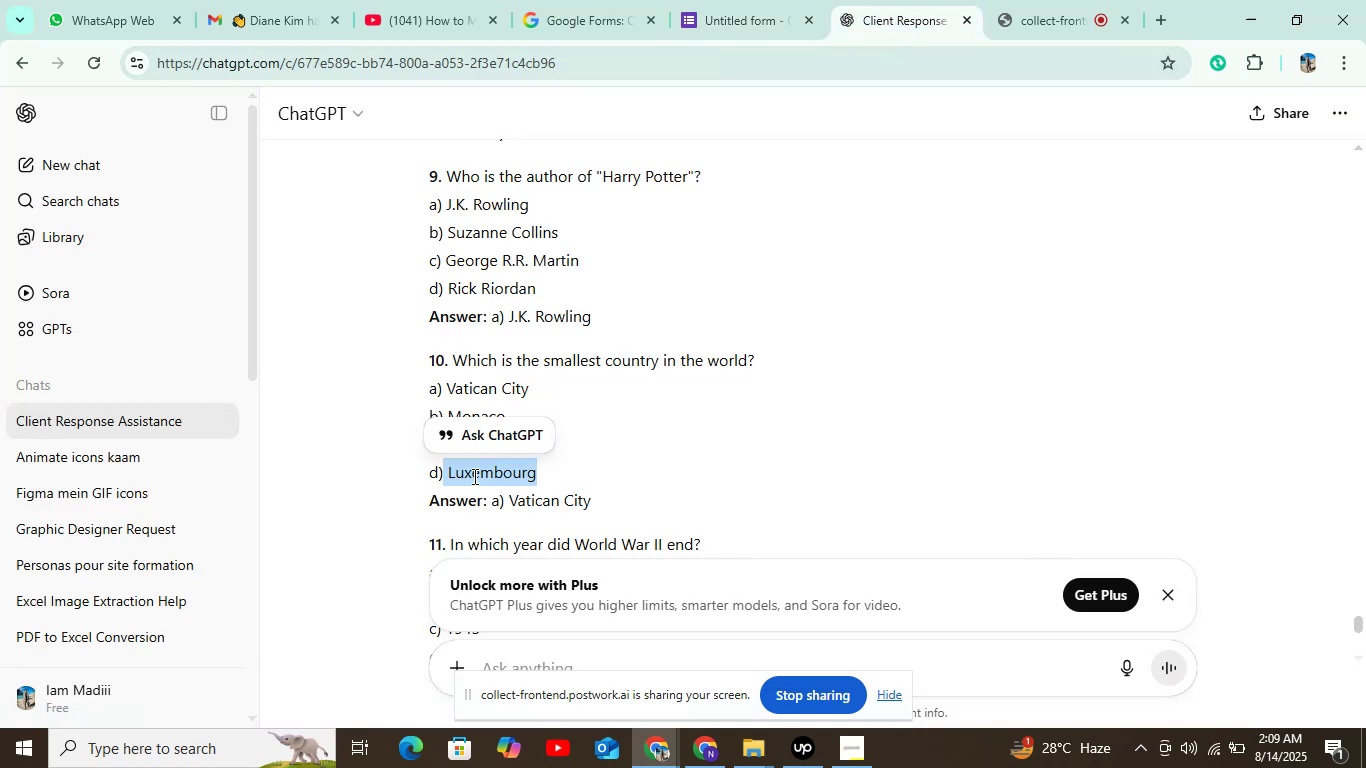 
scroll: coordinate [639, 469], scroll_direction: down, amount: 2.0
 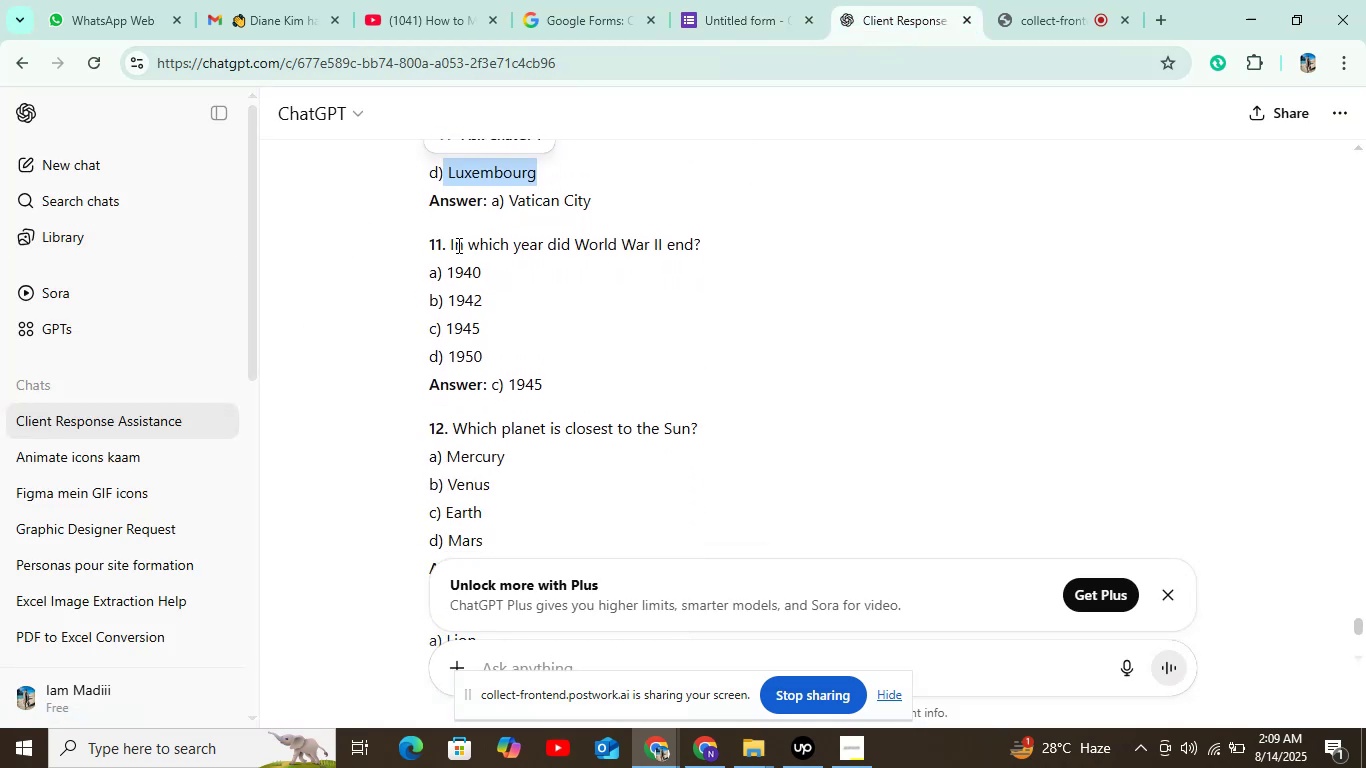 
left_click_drag(start_coordinate=[449, 243], to_coordinate=[699, 228])
 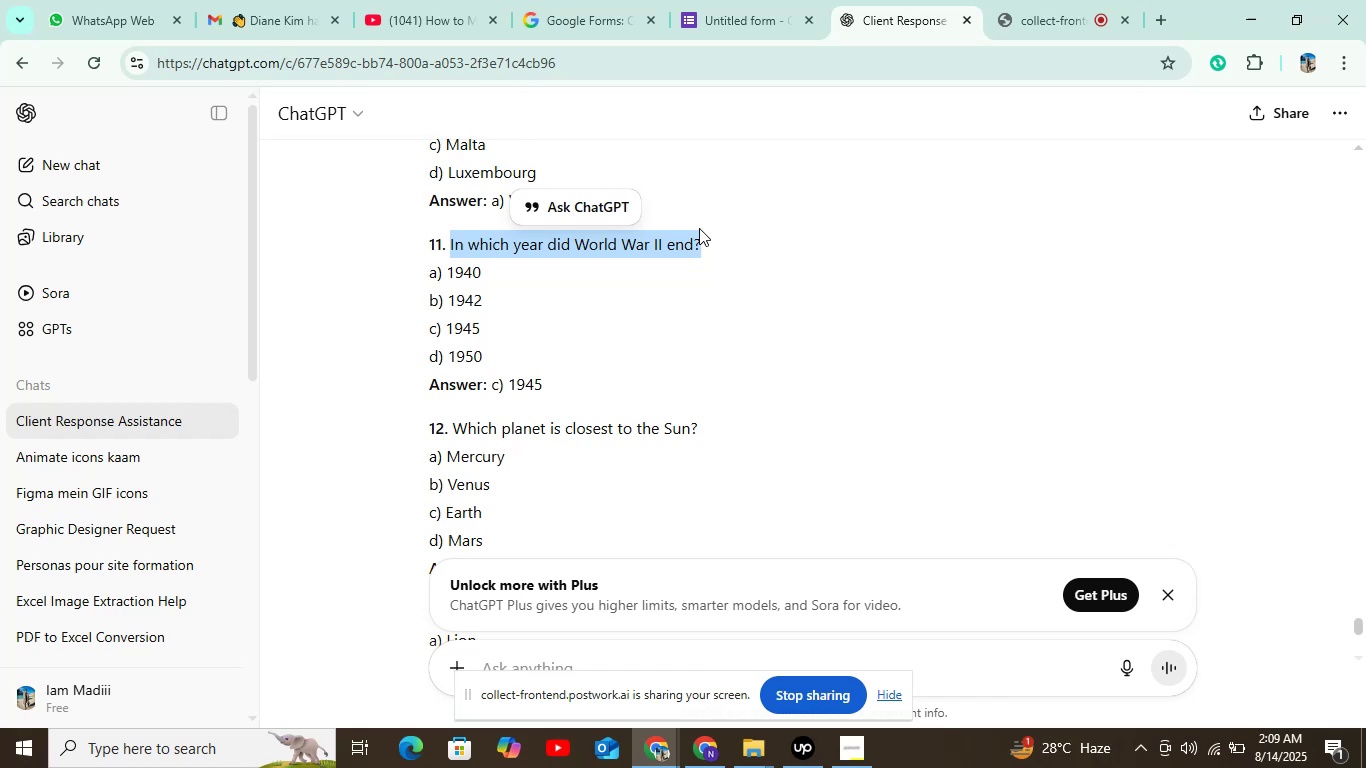 
key(Control+C)
 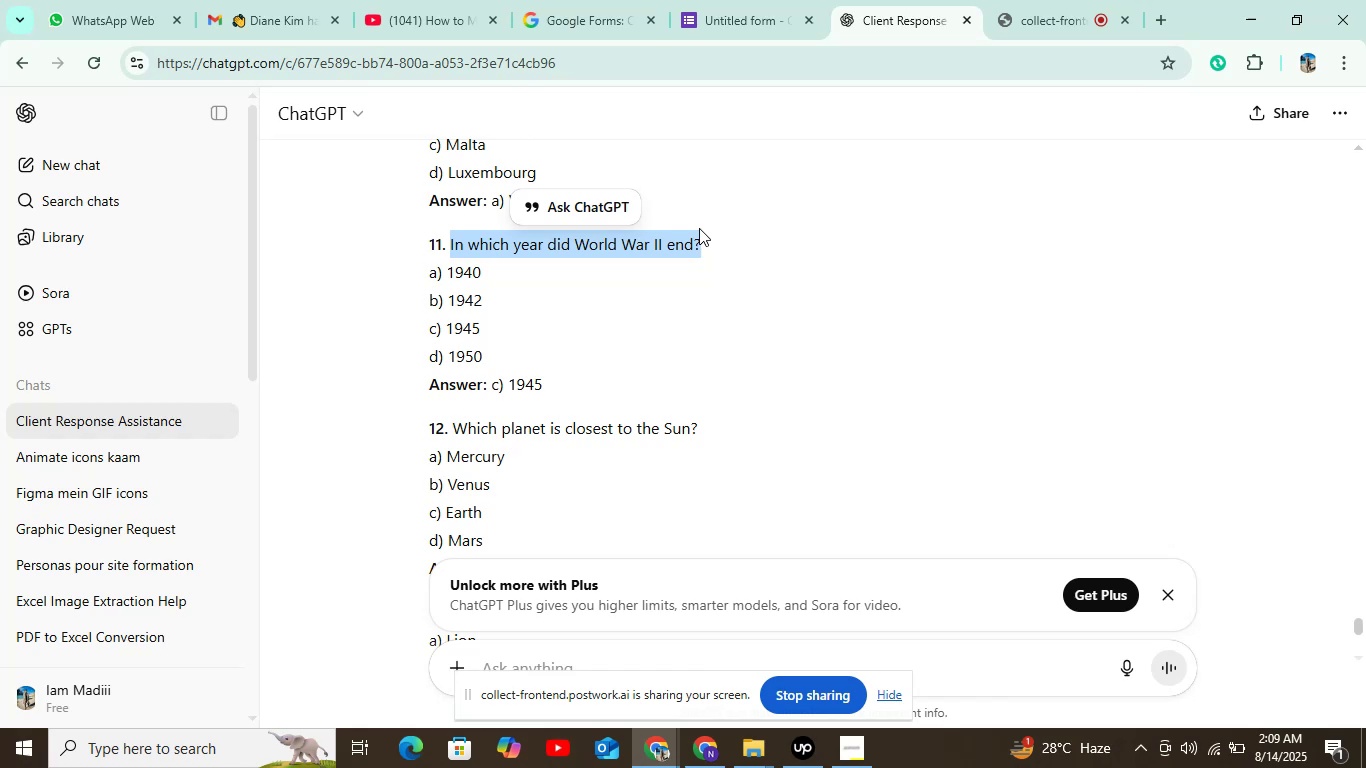 
wait(6.73)
 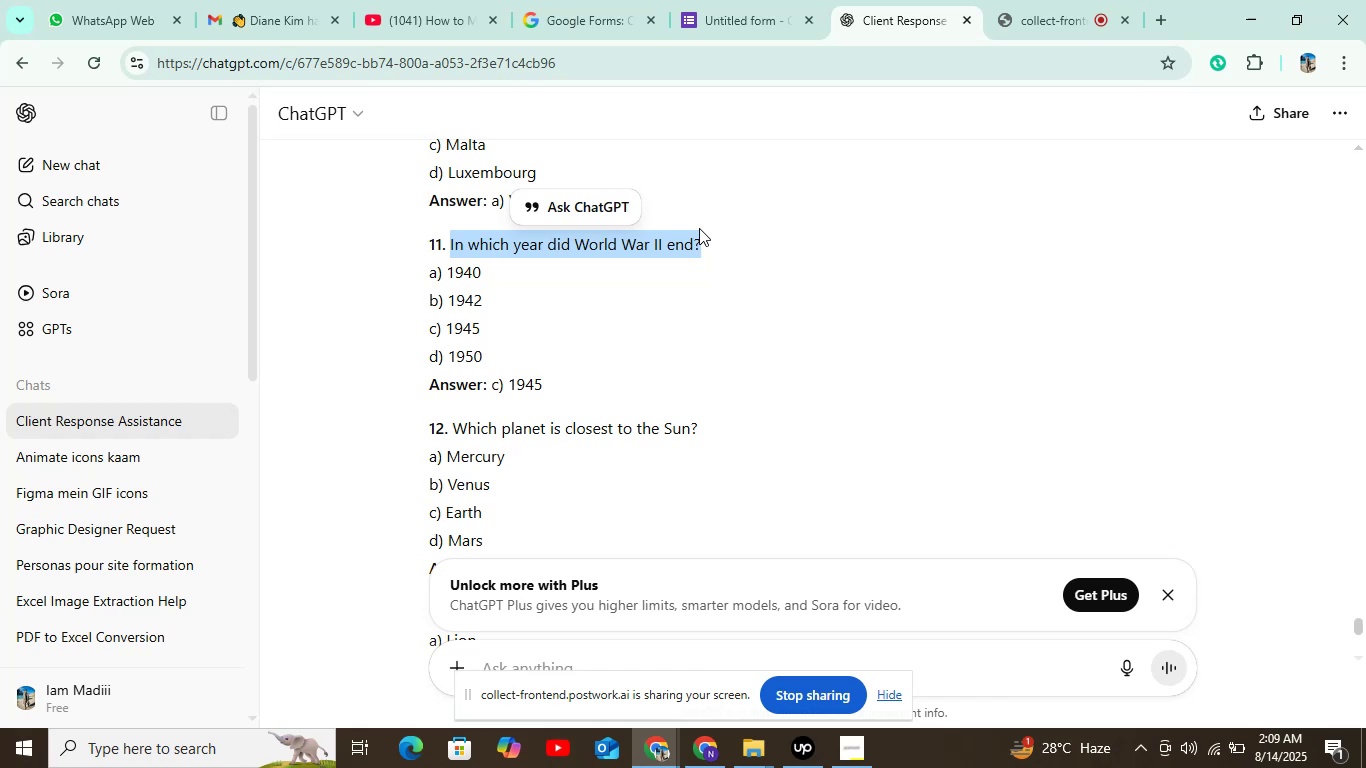 
key(Control+C)
 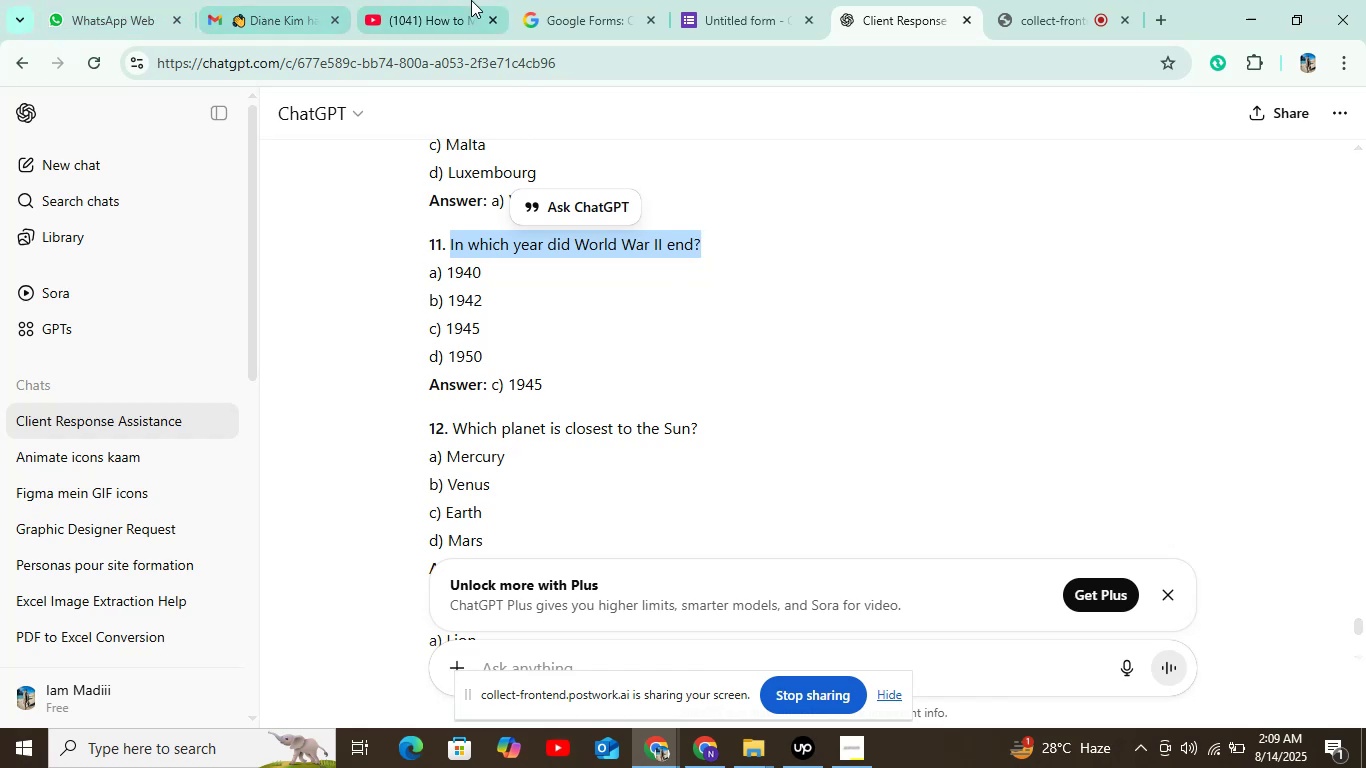 
left_click([710, 0])
 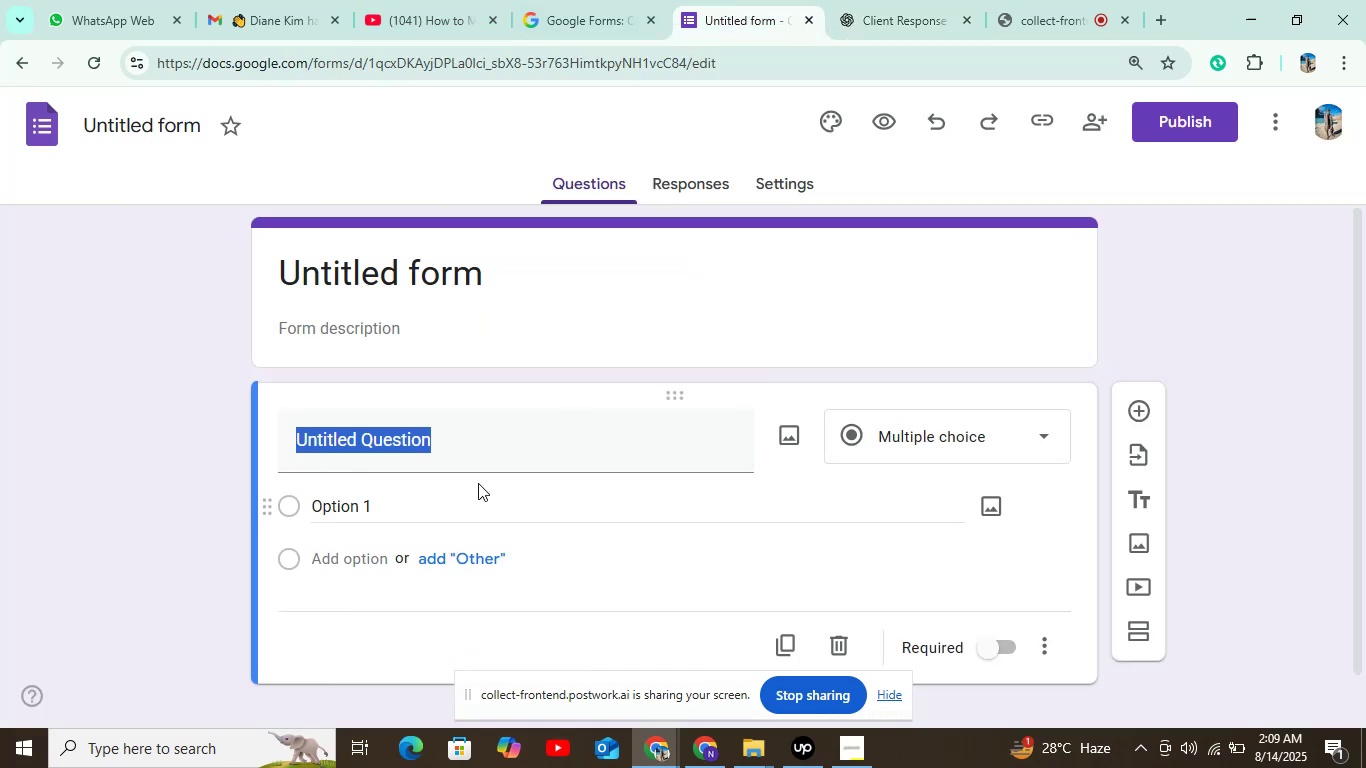 
left_click_drag(start_coordinate=[387, 487], to_coordinate=[387, 492])
 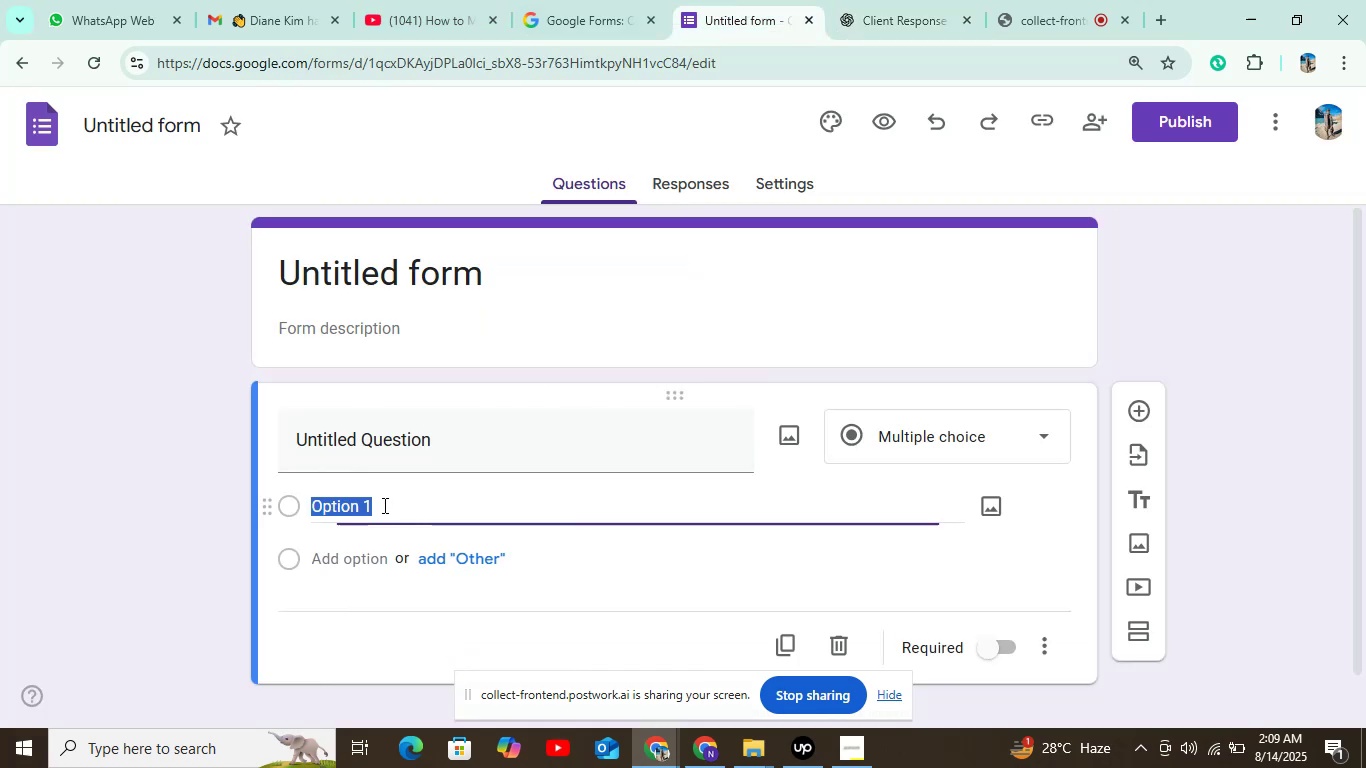 
key(Control+V)
 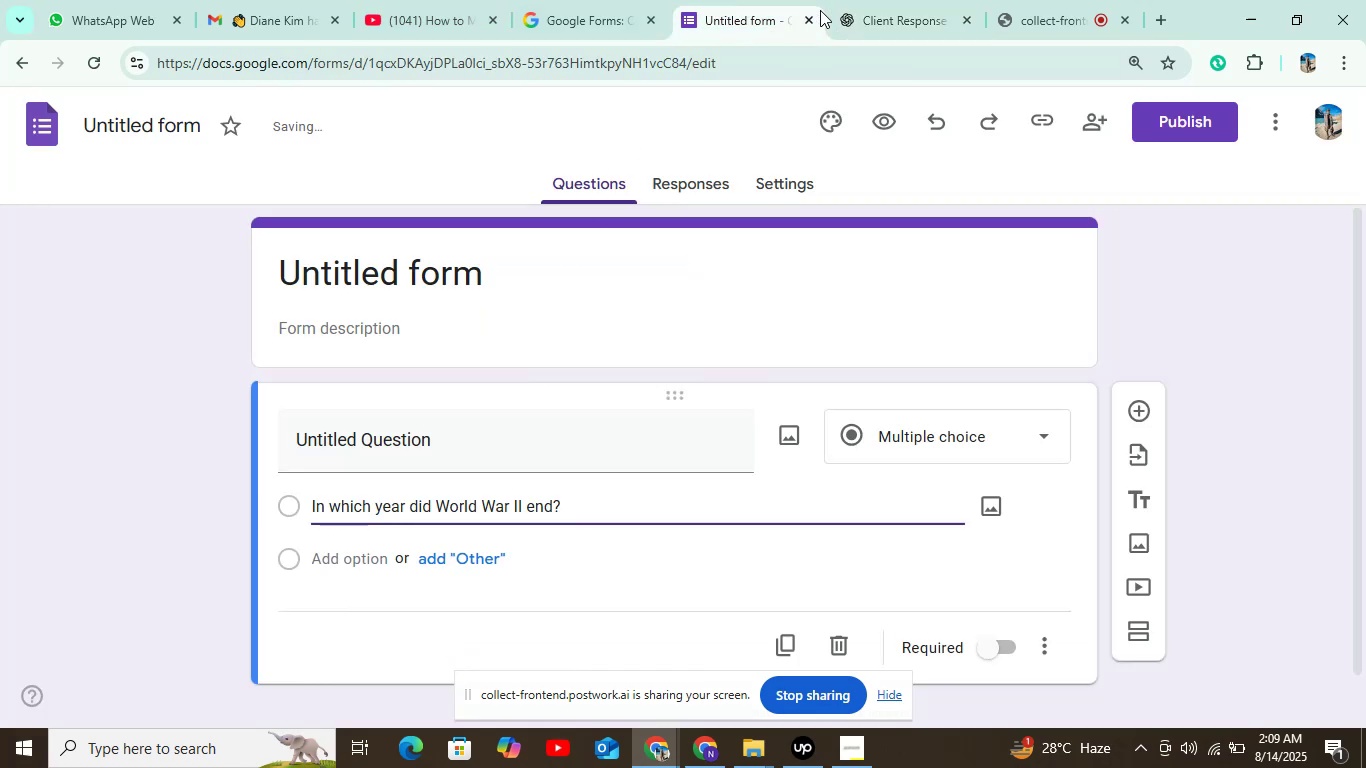 
key(Control+ControlLeft)
 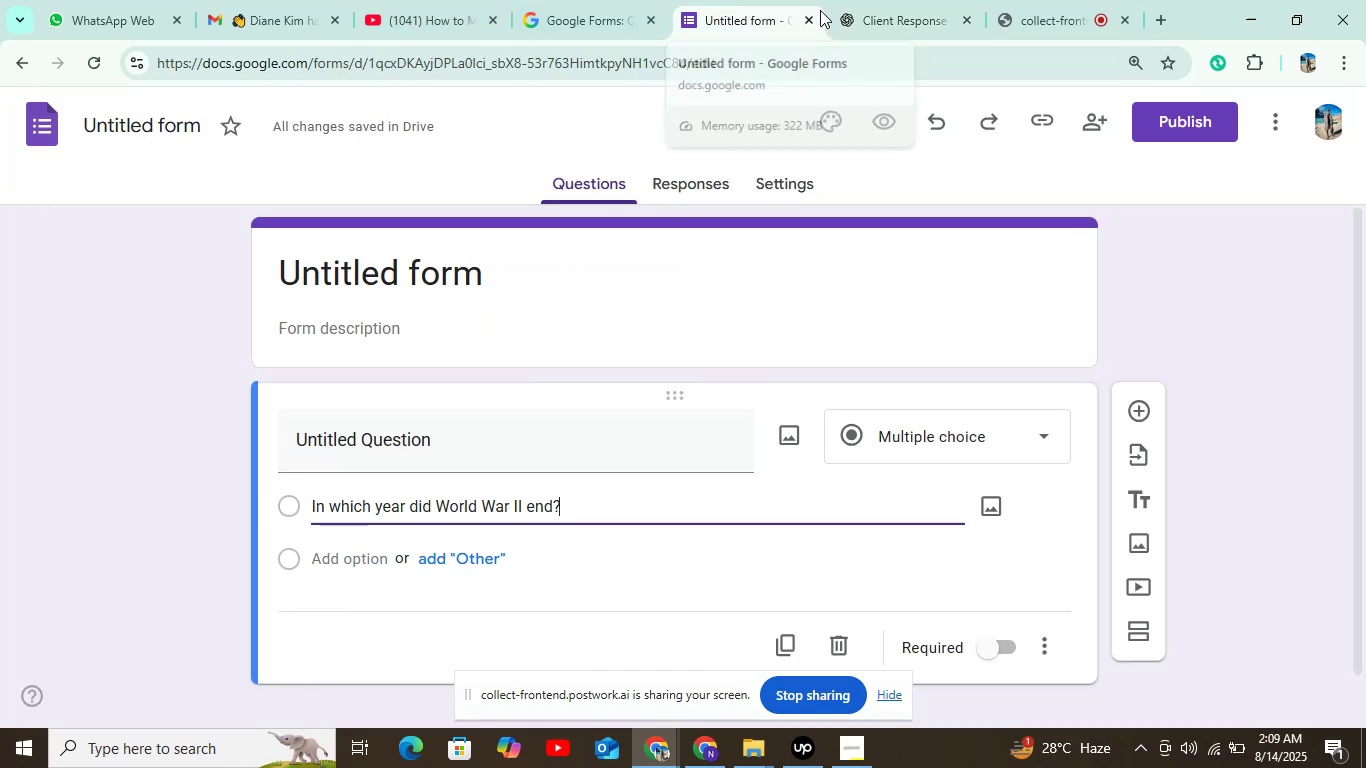 
key(Control+Z)
 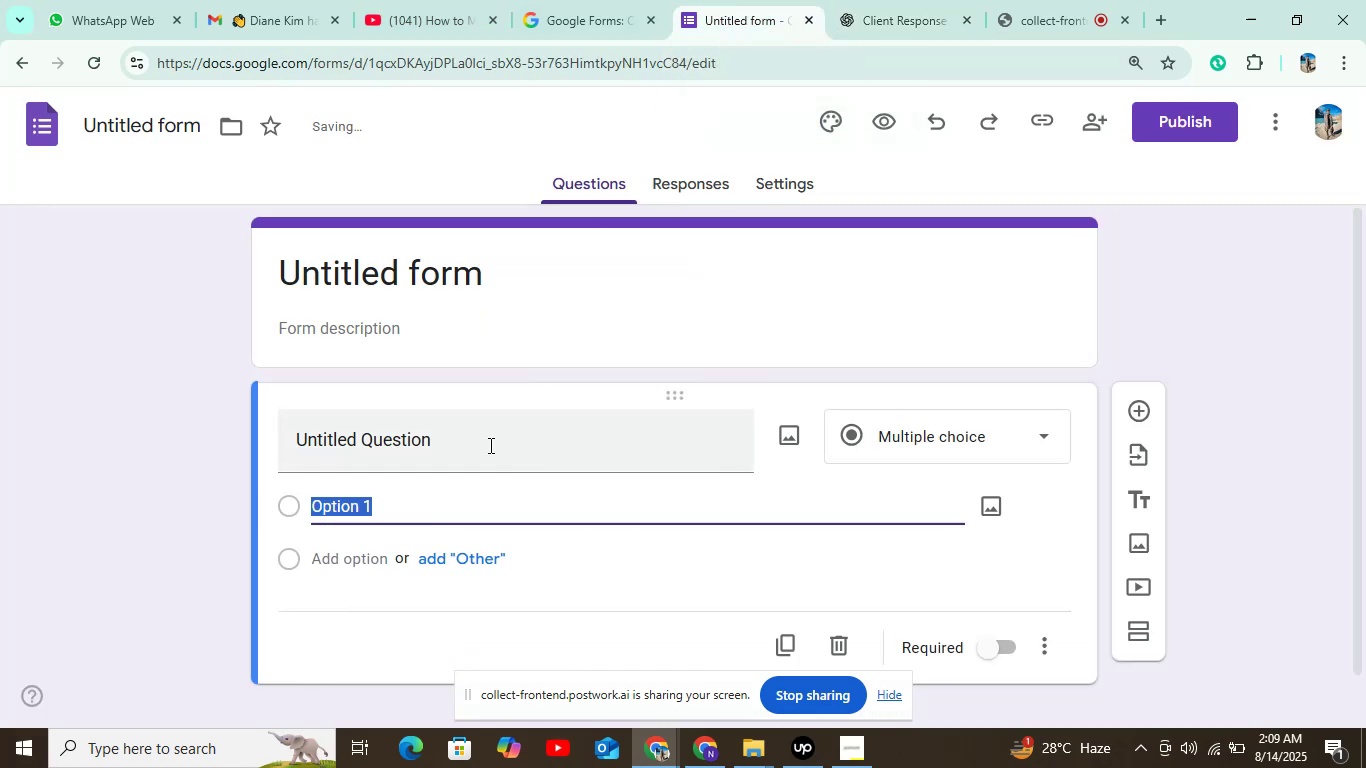 
left_click([489, 445])
 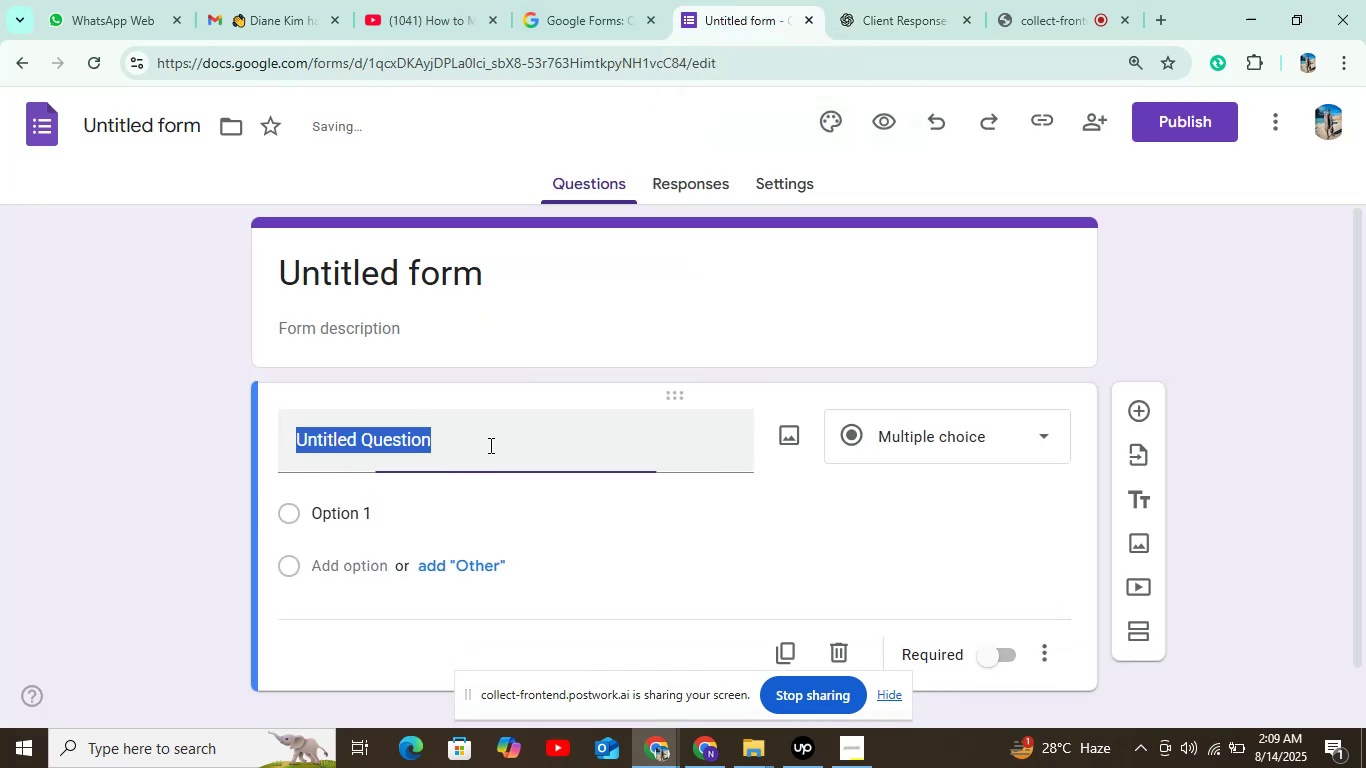 
key(Control+C)
 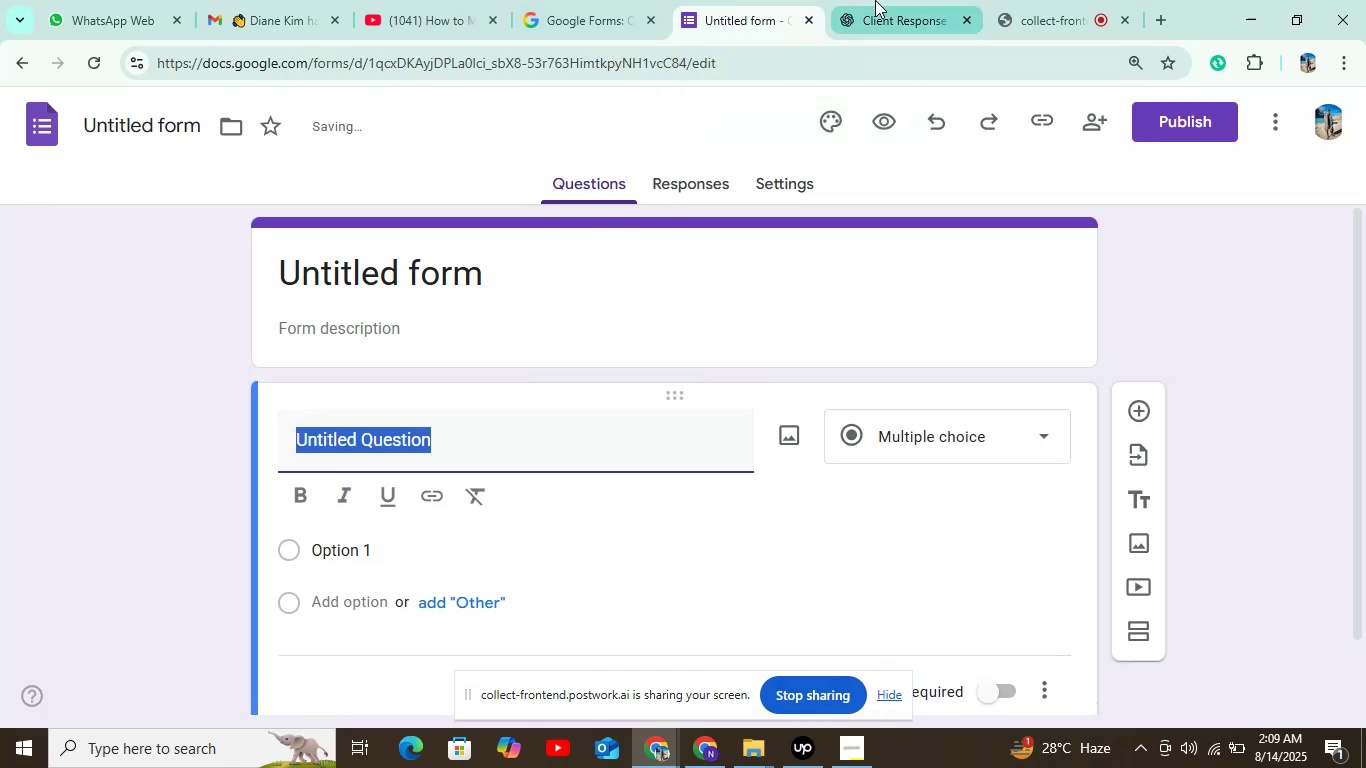 
key(Control+V)
 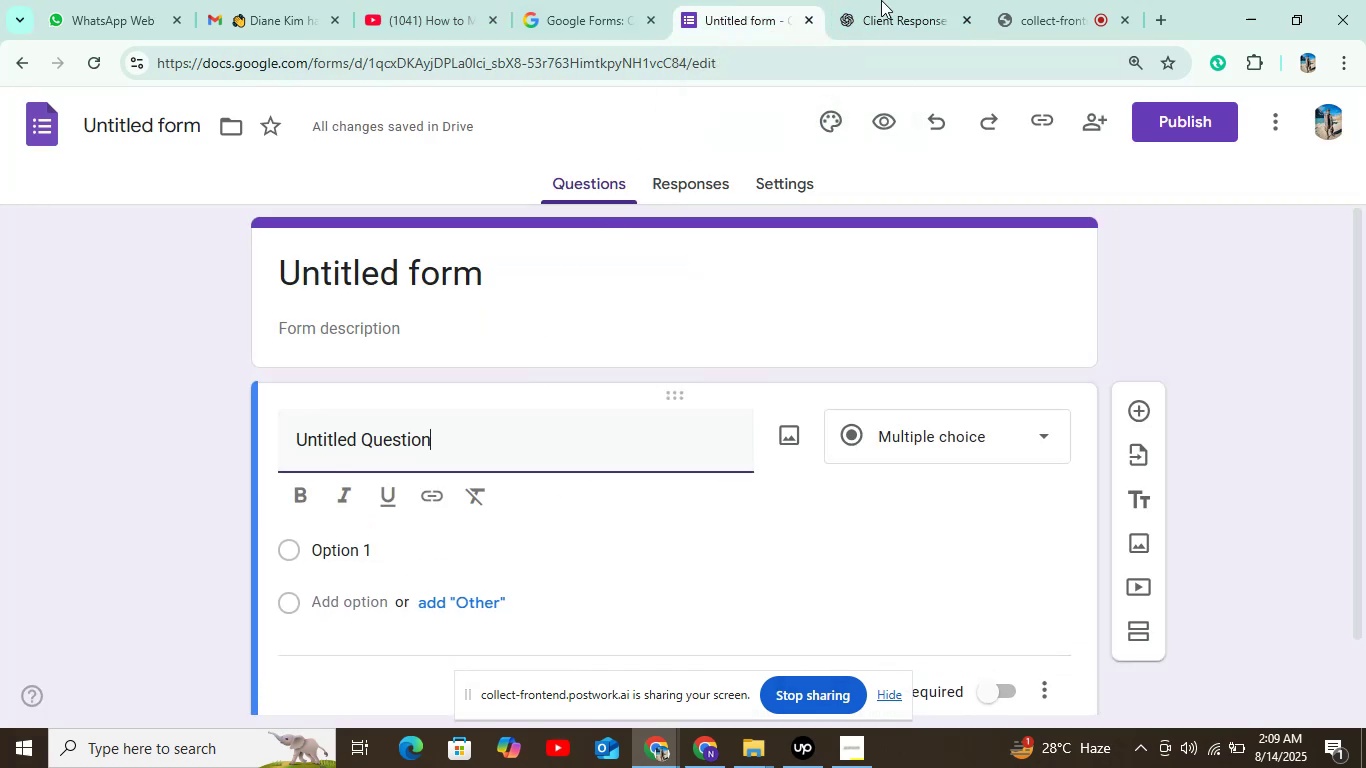 
left_click([889, 0])
 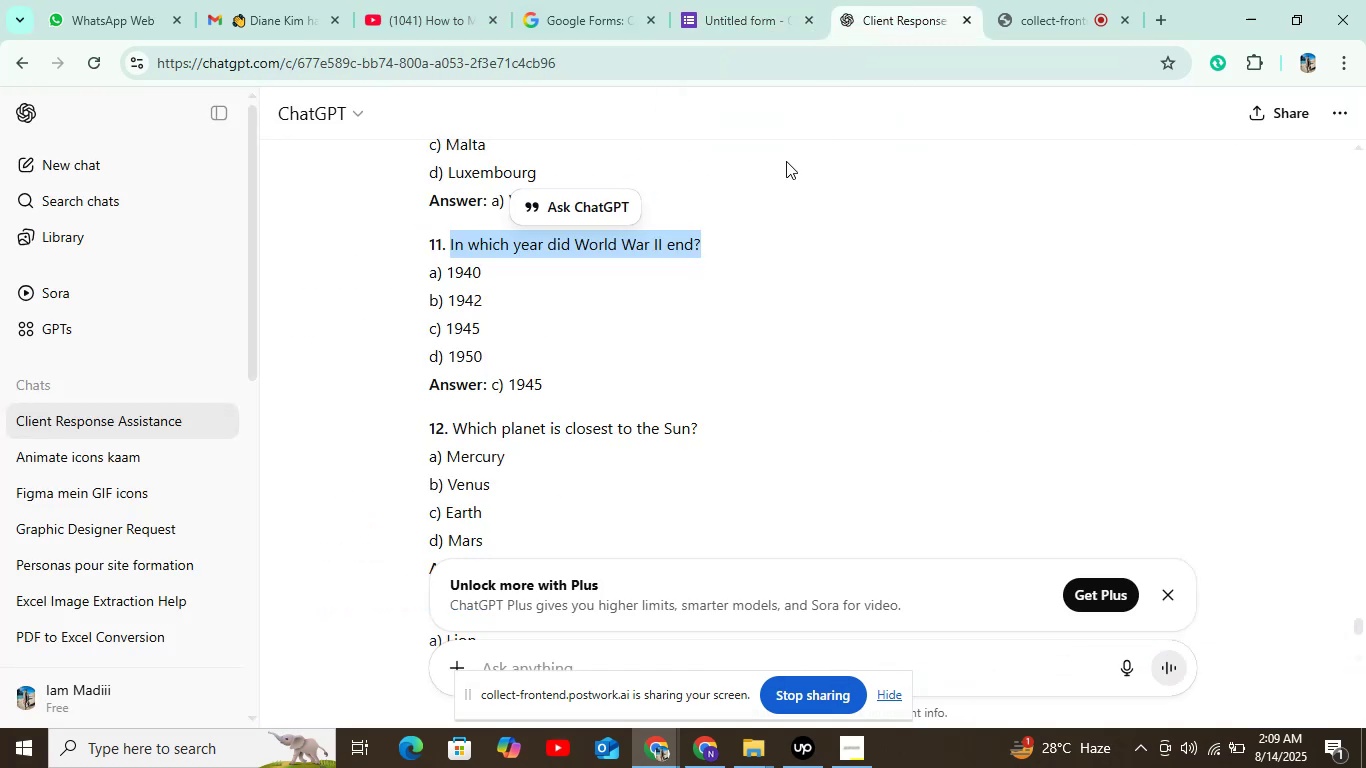 
key(Control+C)
 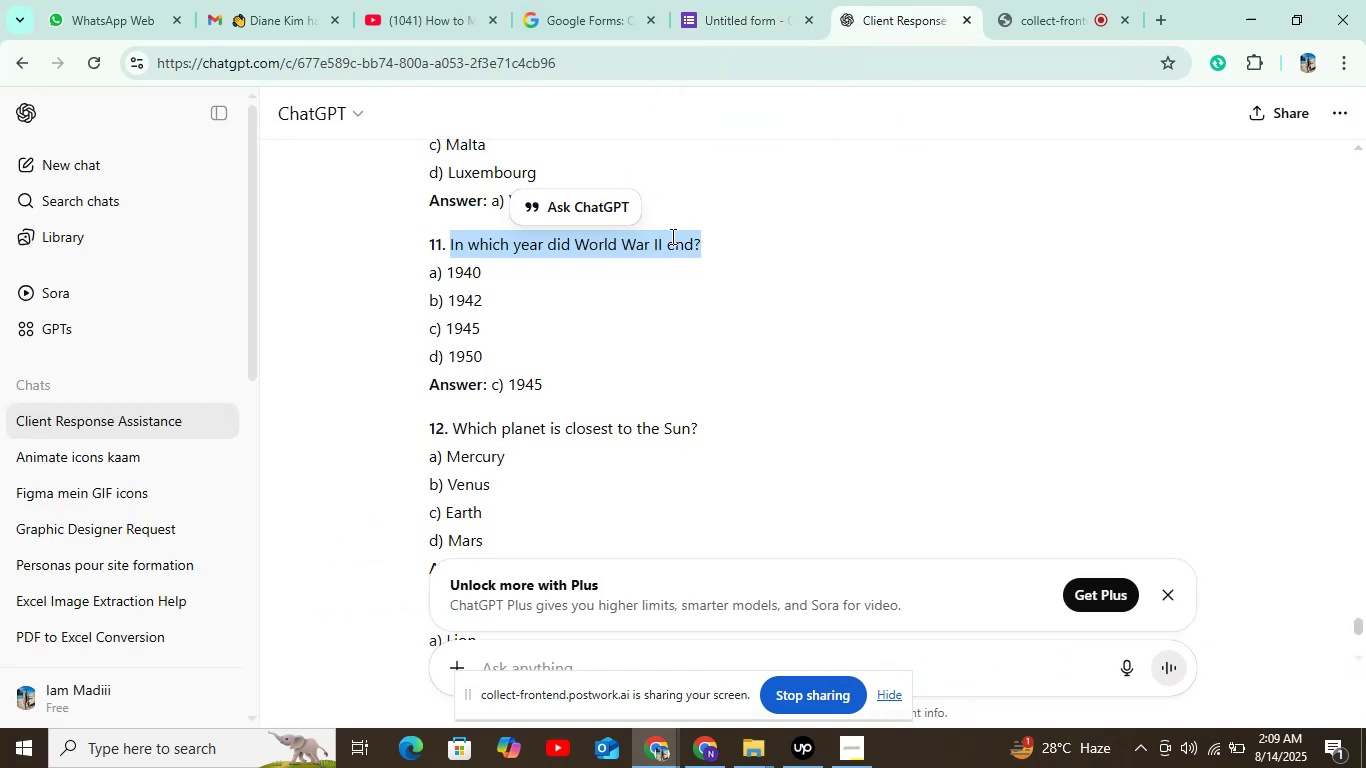 
key(Control+C)
 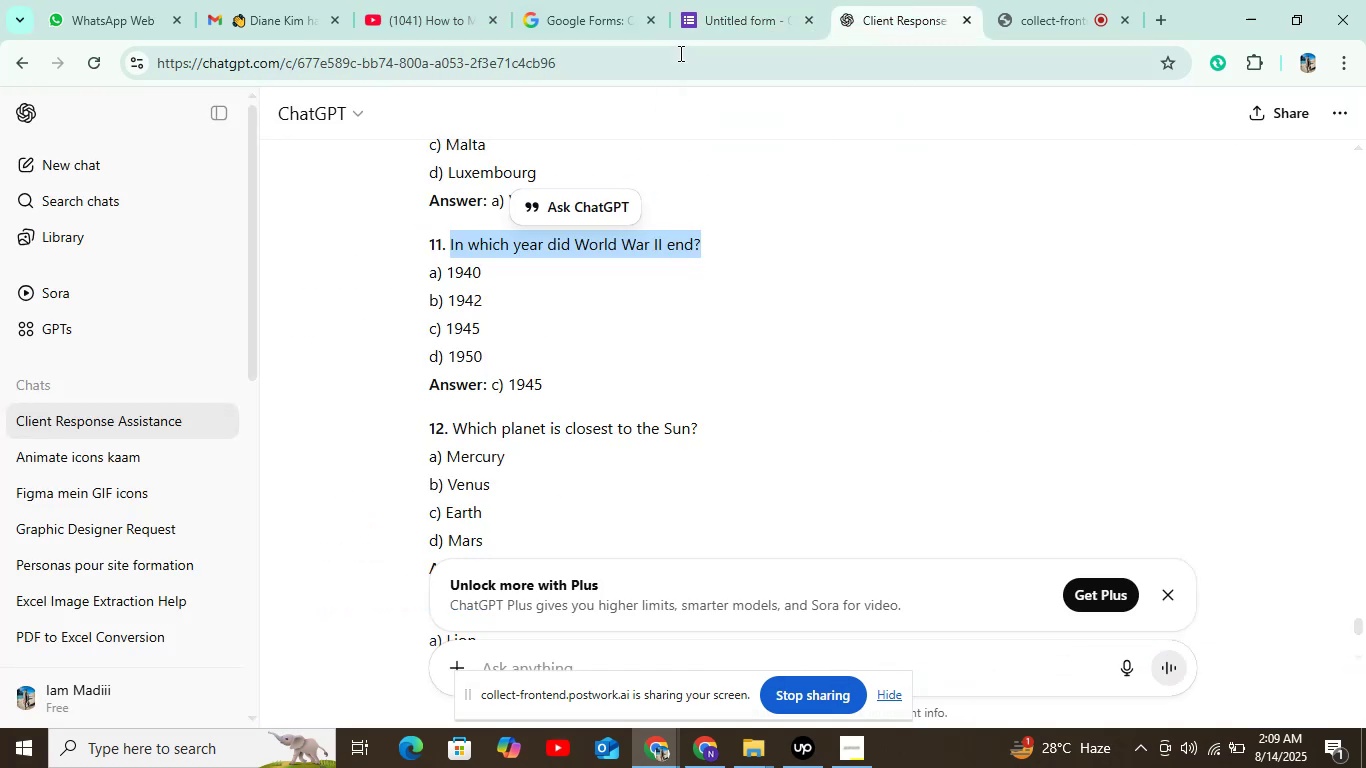 
key(Control+C)
 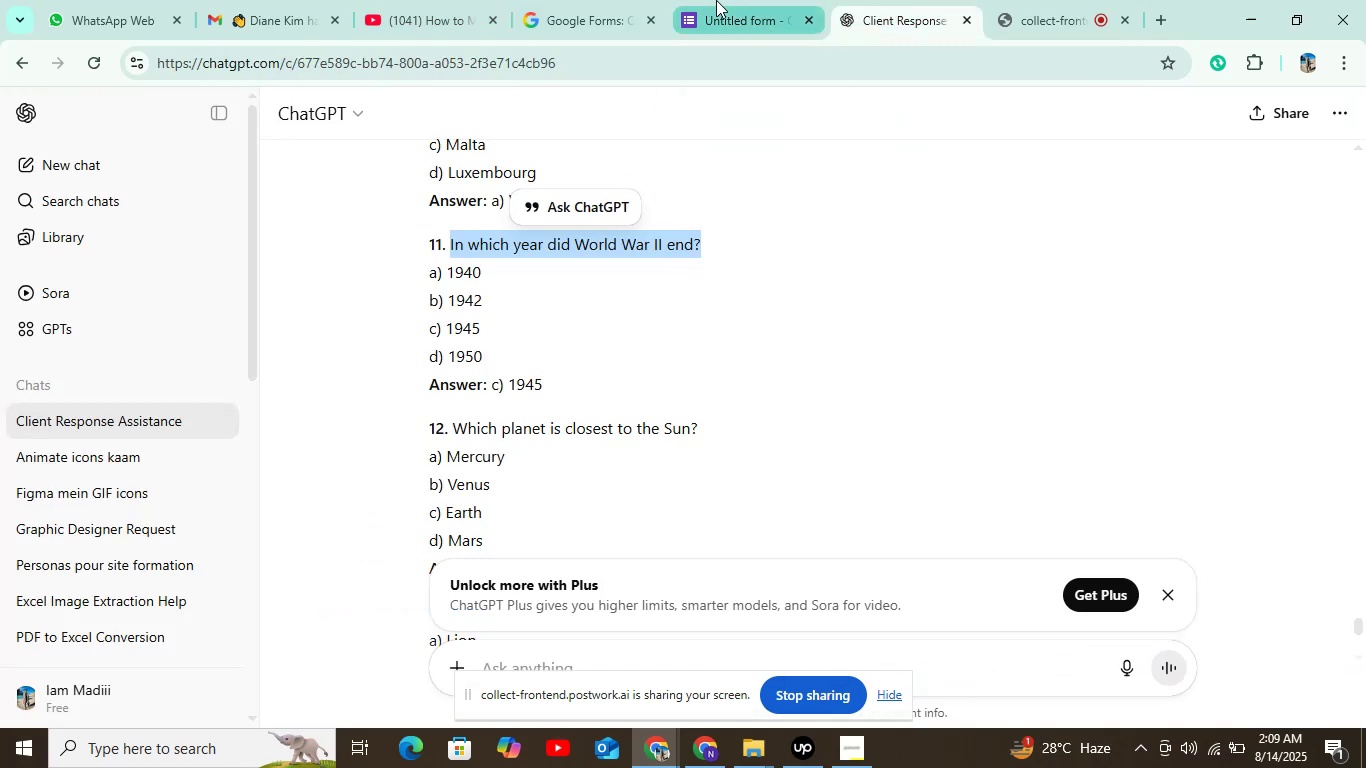 
left_click([716, 0])
 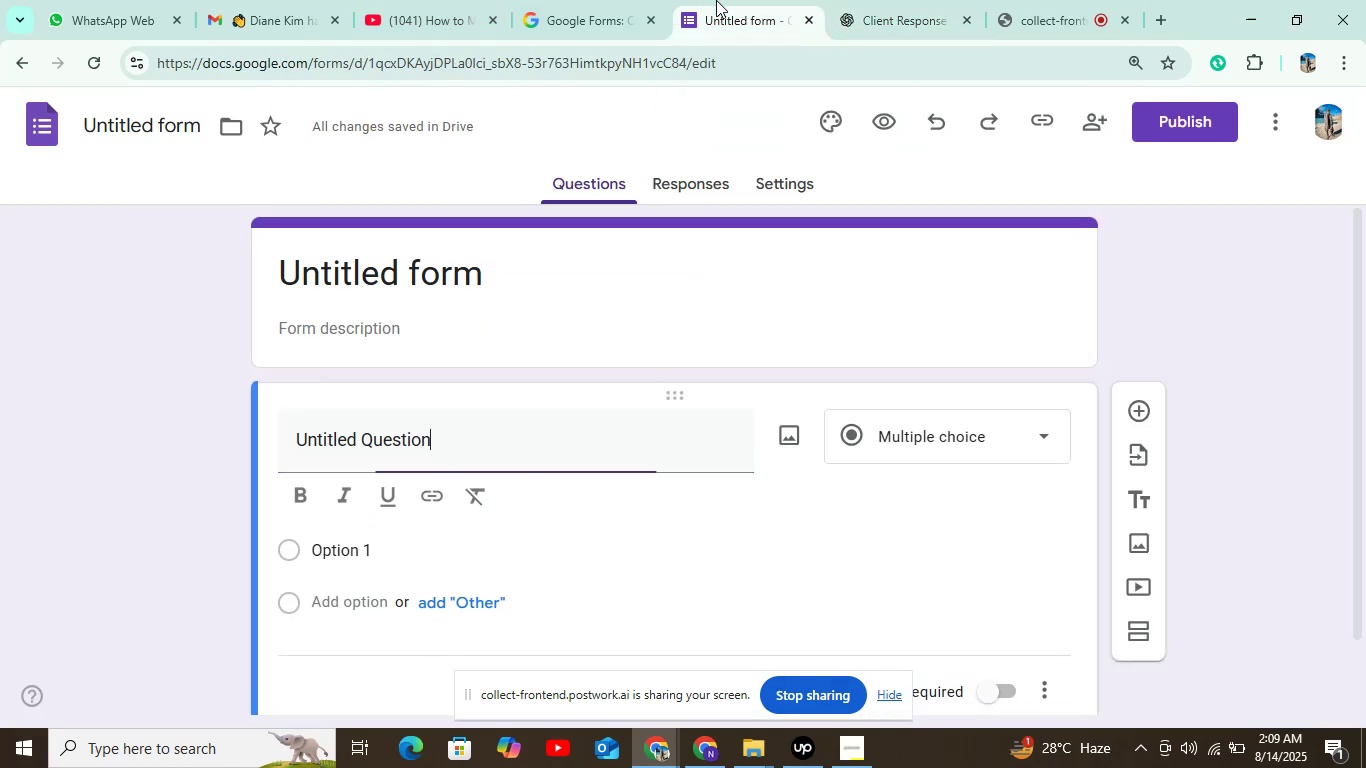 
key(Control+V)
 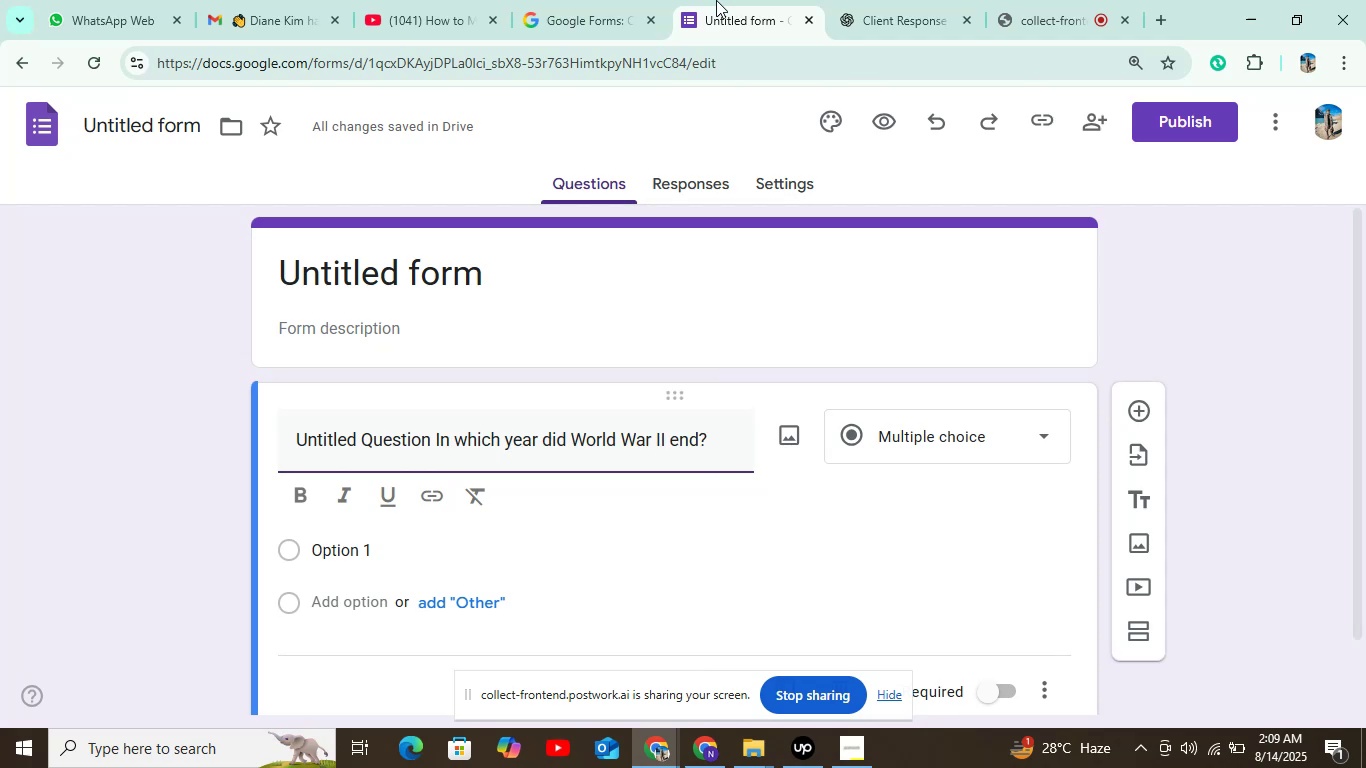 
key(Control+Z)
 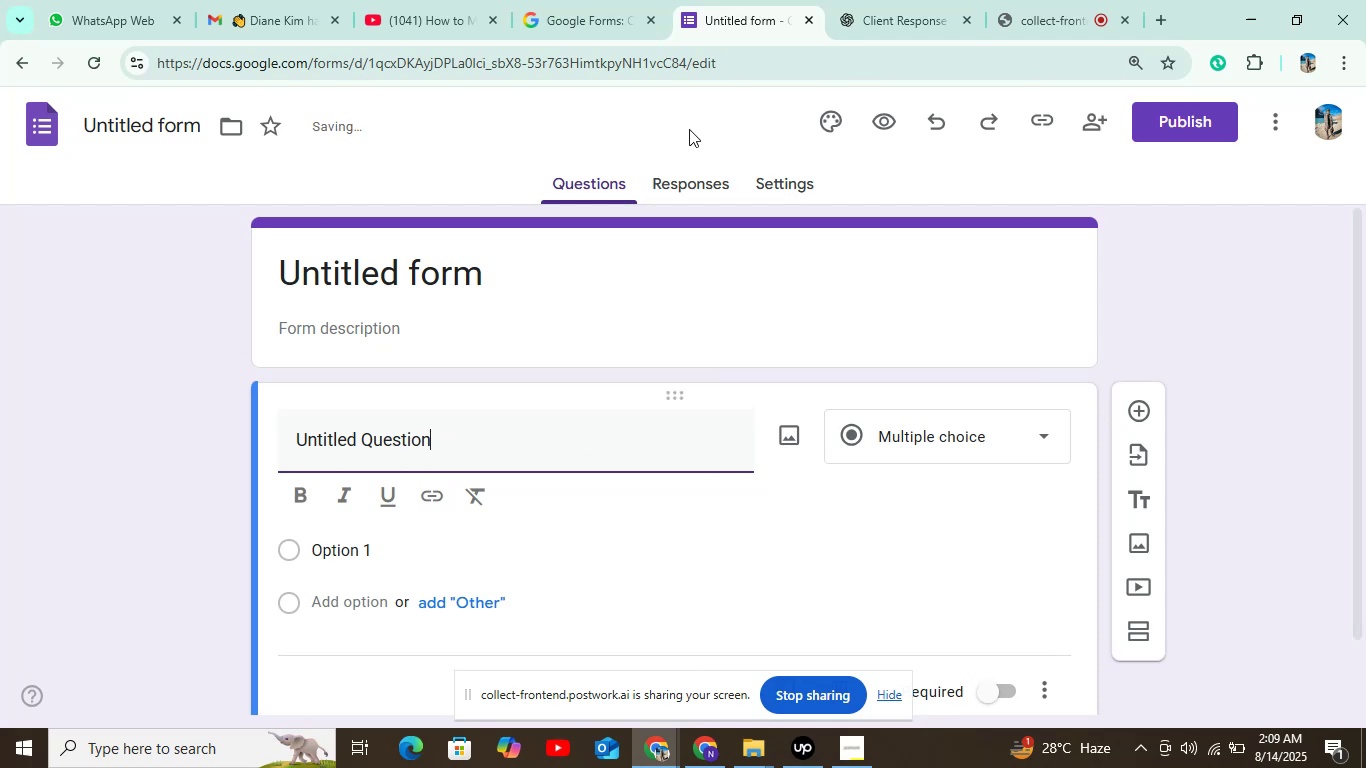 
key(Control+Z)
 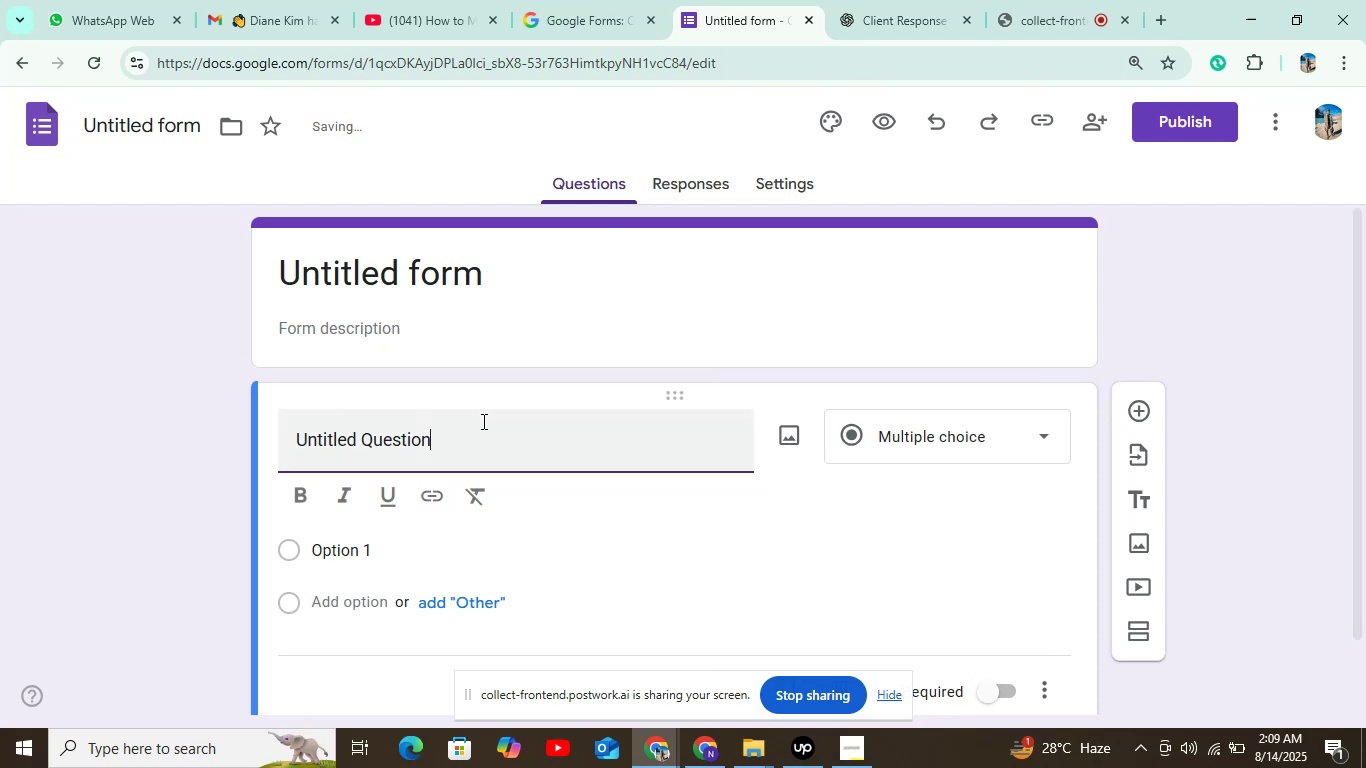 
left_click_drag(start_coordinate=[466, 434], to_coordinate=[293, 476])
 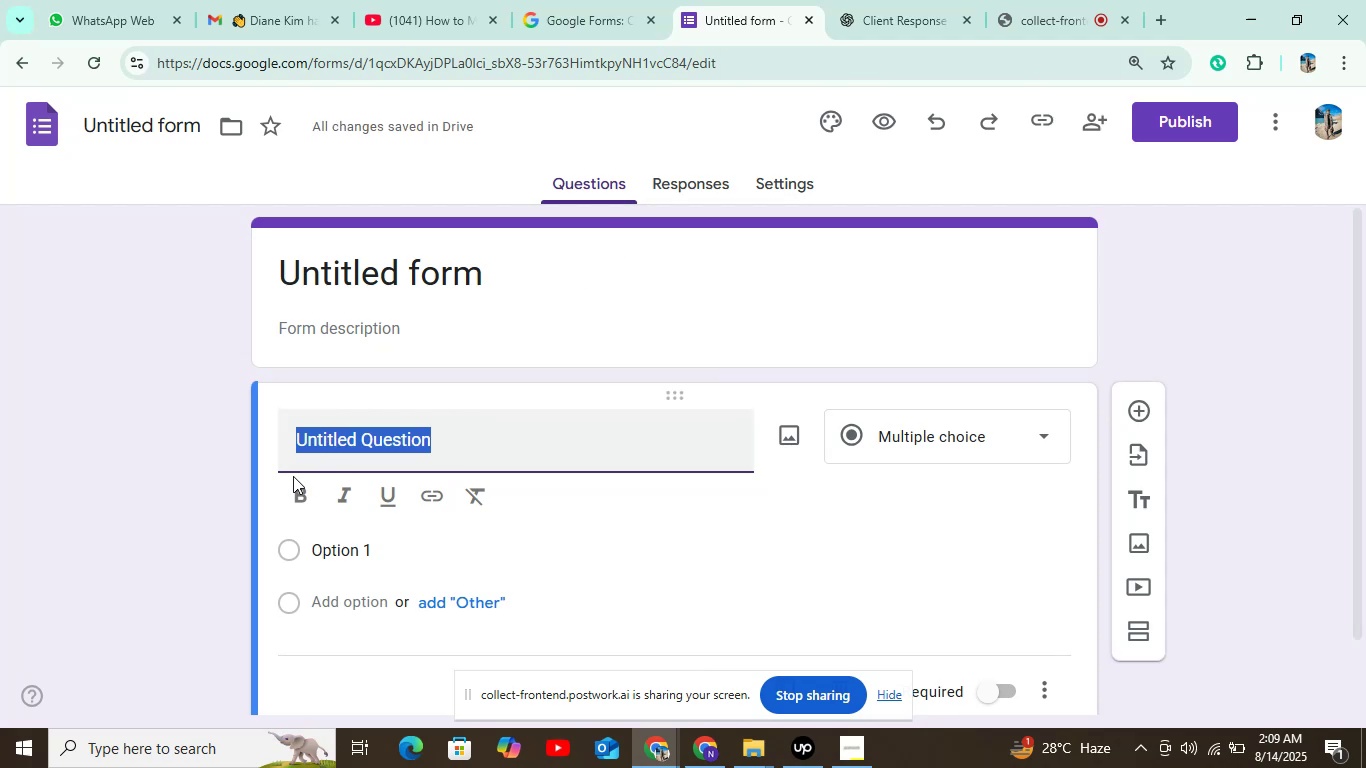 
key(Control+V)
 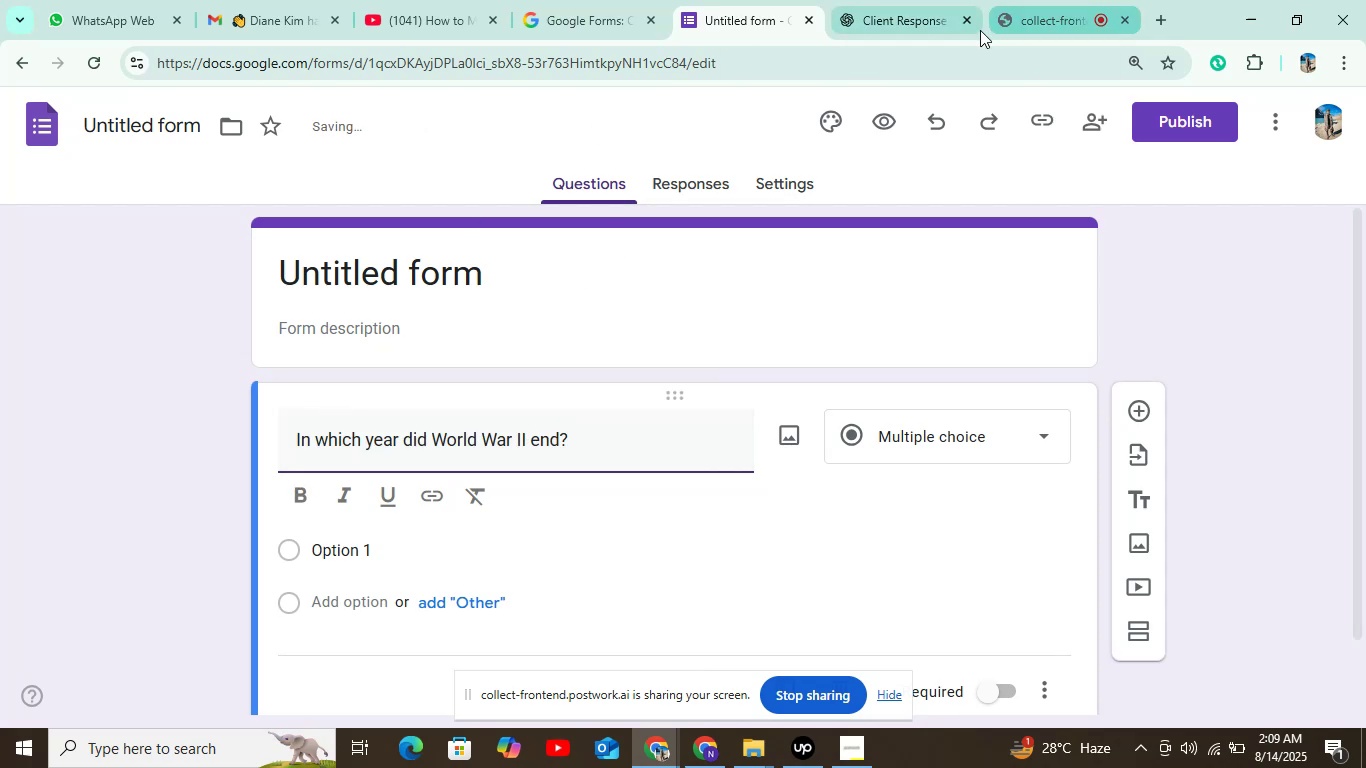 
left_click([923, 37])
 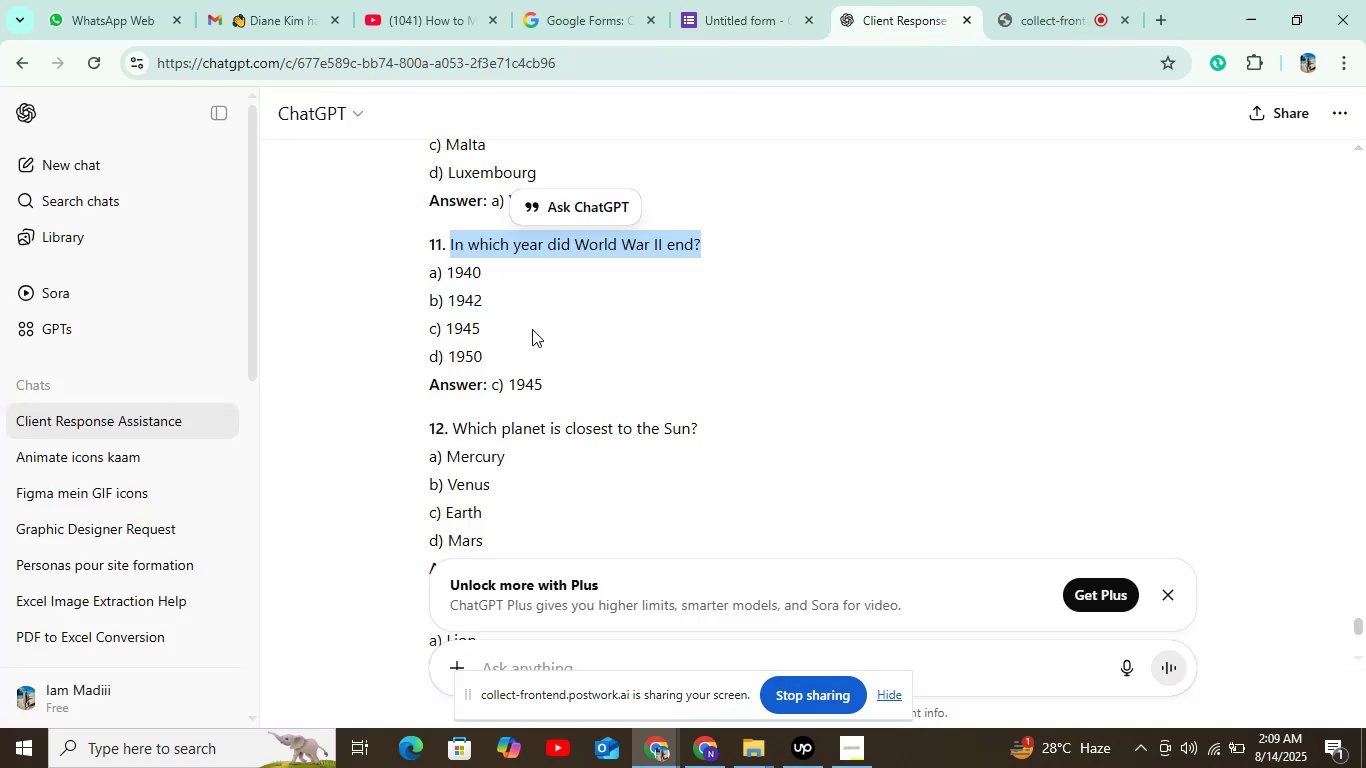 
left_click_drag(start_coordinate=[484, 274], to_coordinate=[446, 273])
 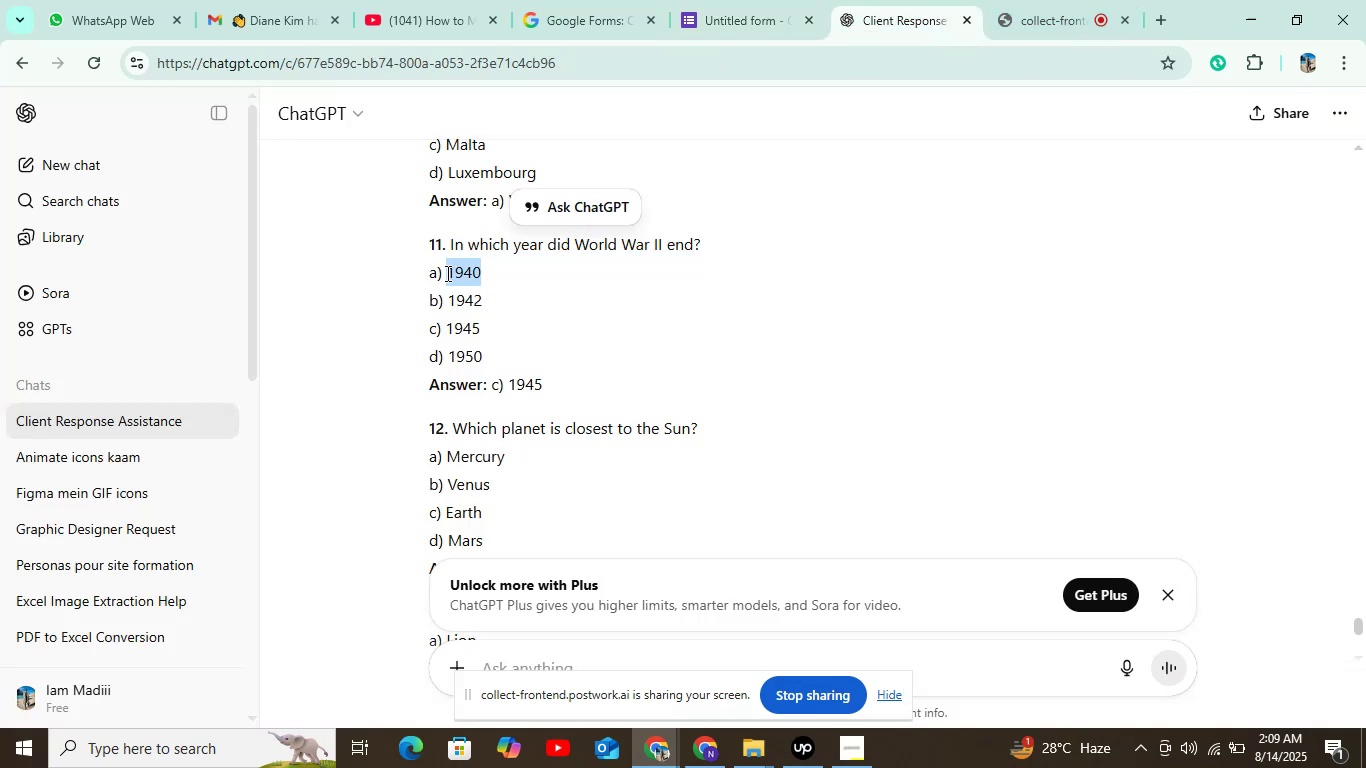 
key(Control+C)
 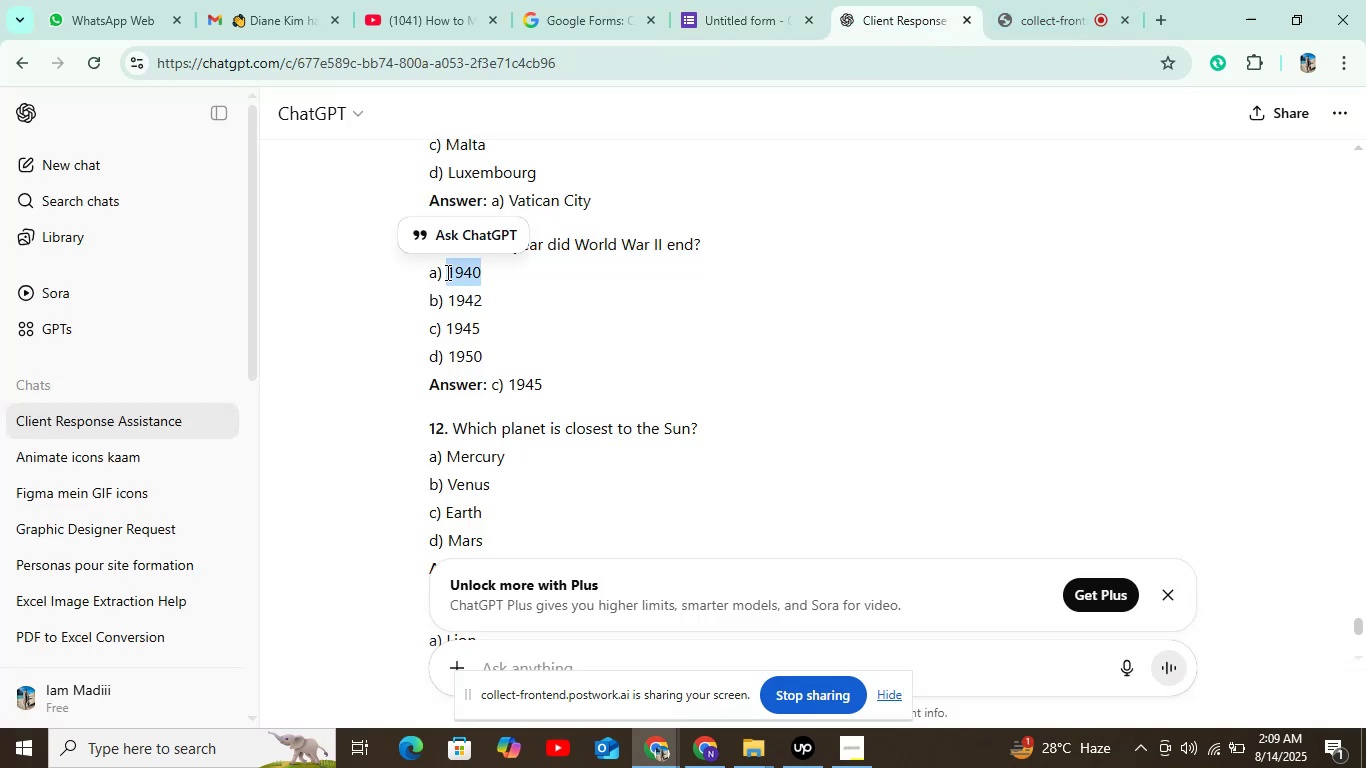 
key(Control+C)
 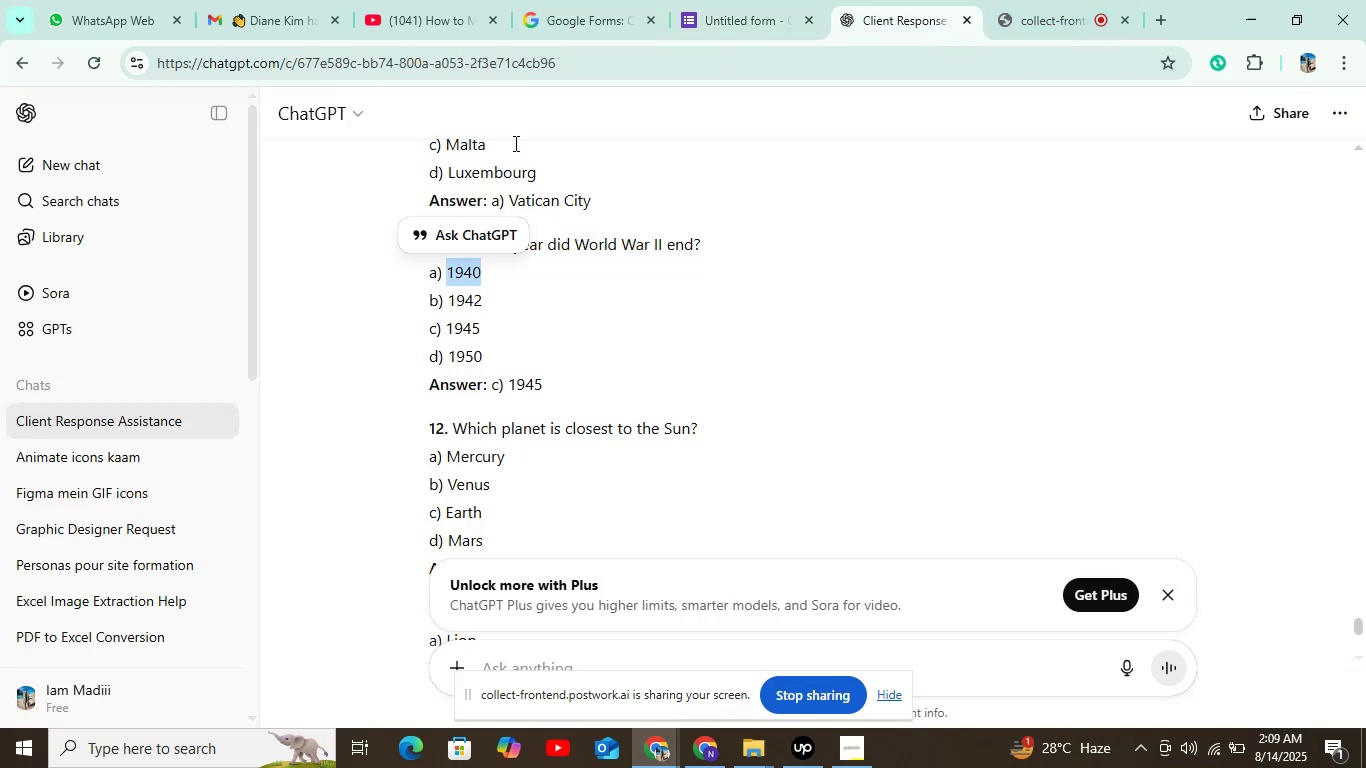 
key(Control+C)
 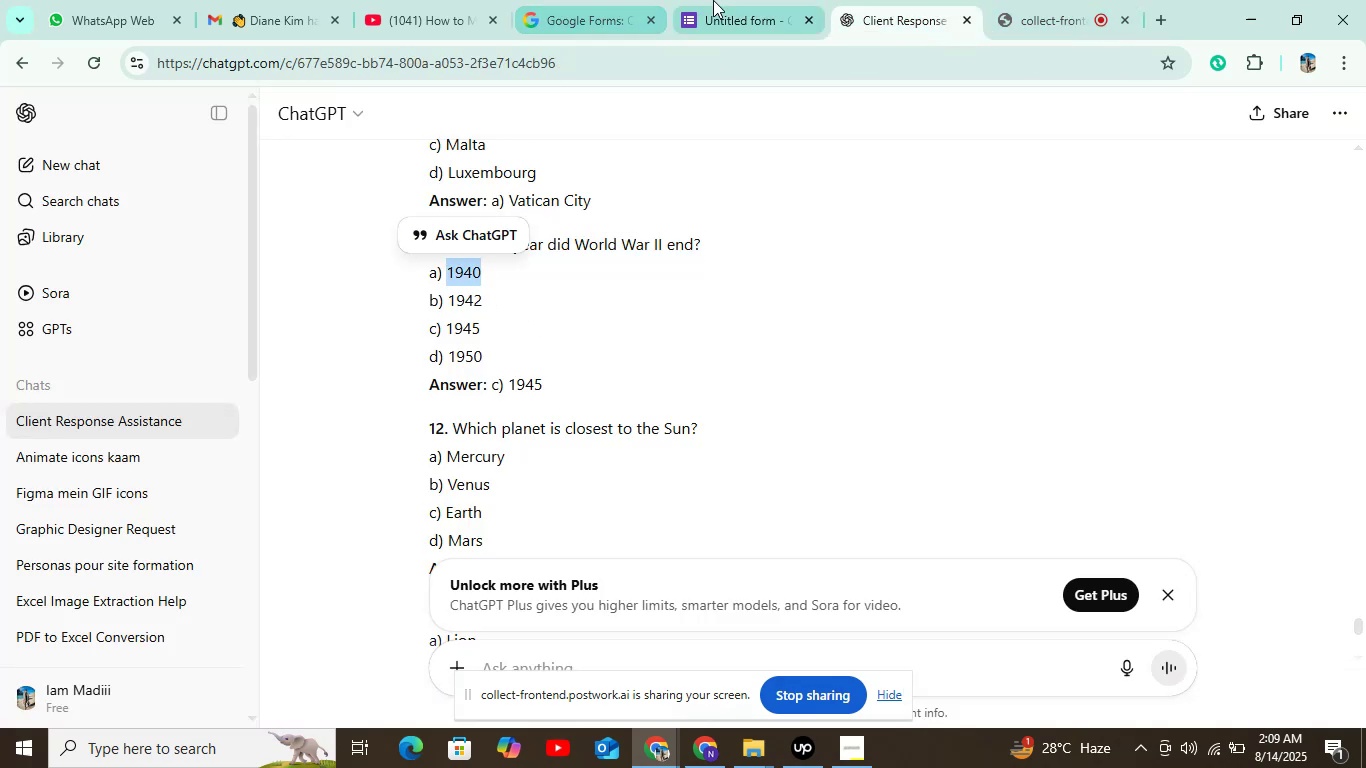 
left_click([713, 0])
 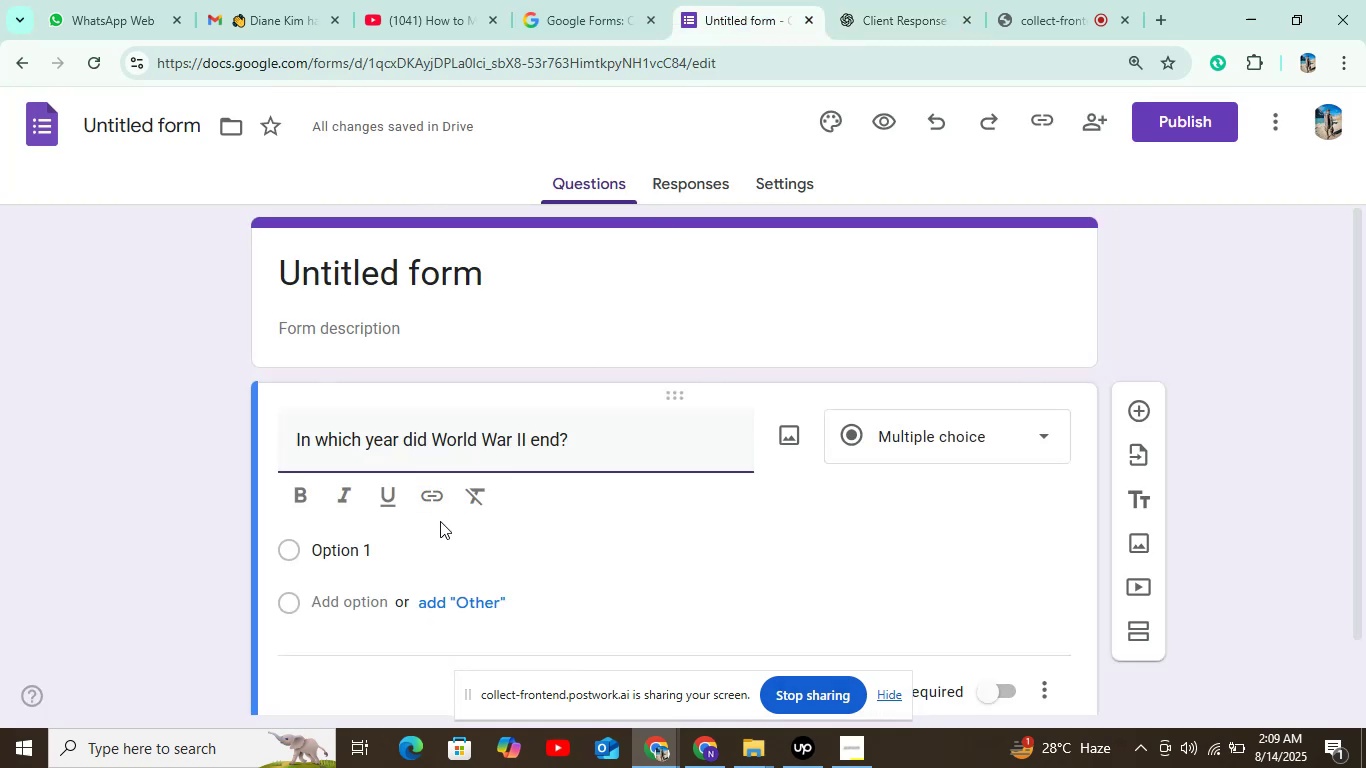 
left_click([357, 541])
 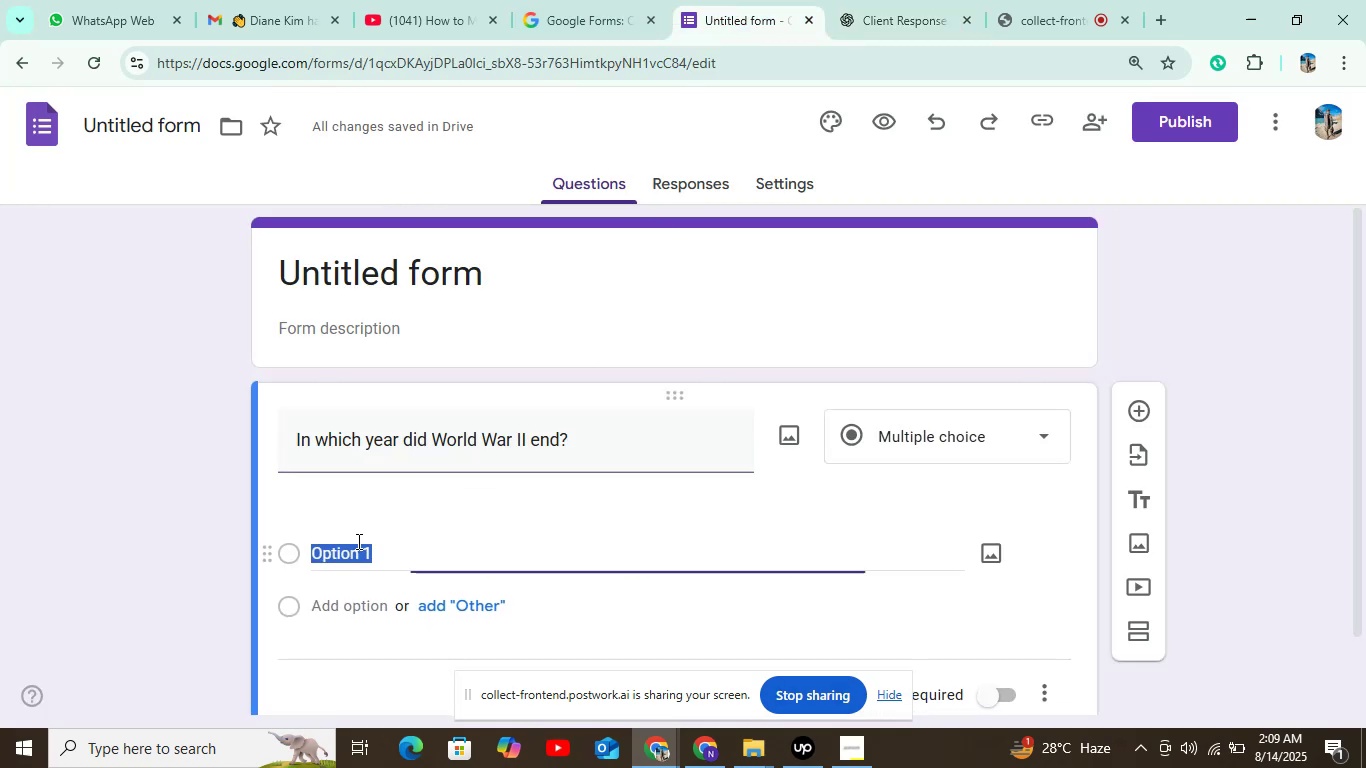 
key(Control+V)
 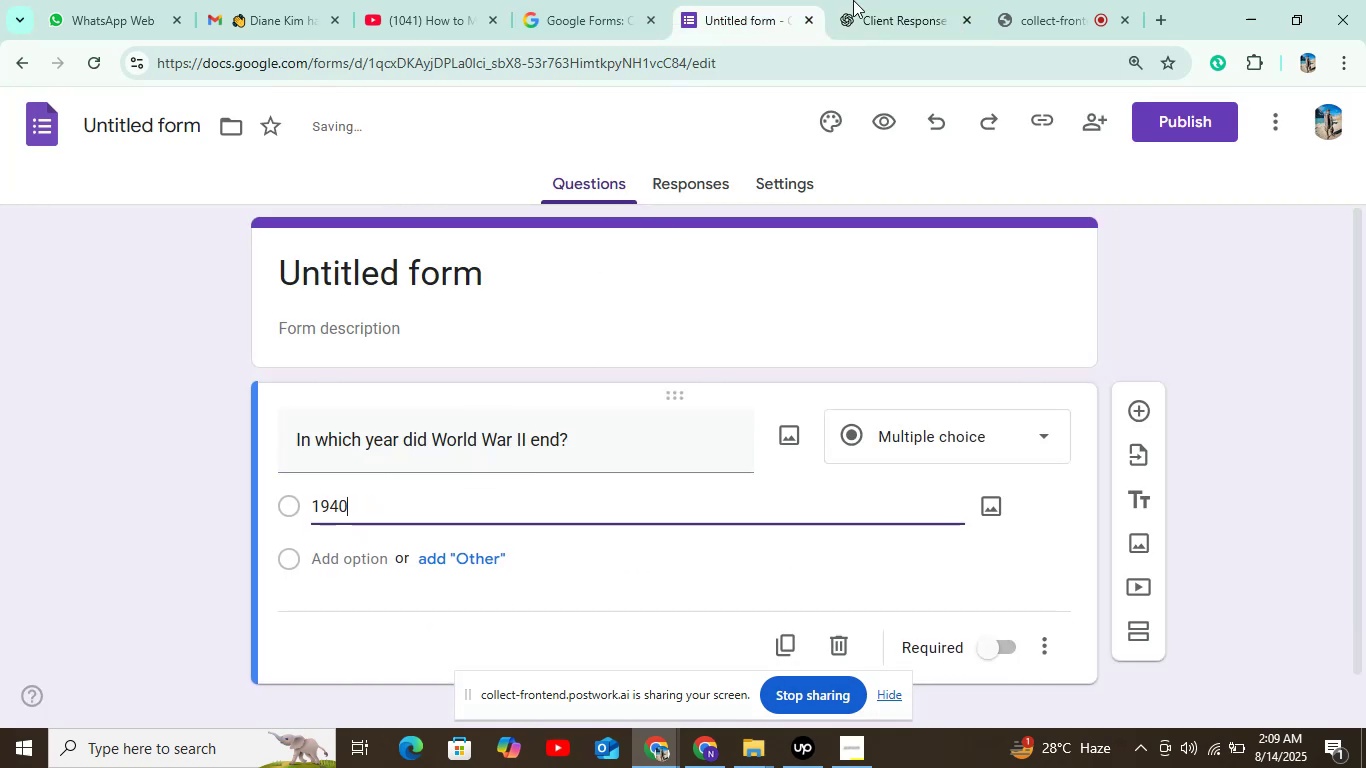 
left_click([873, 0])
 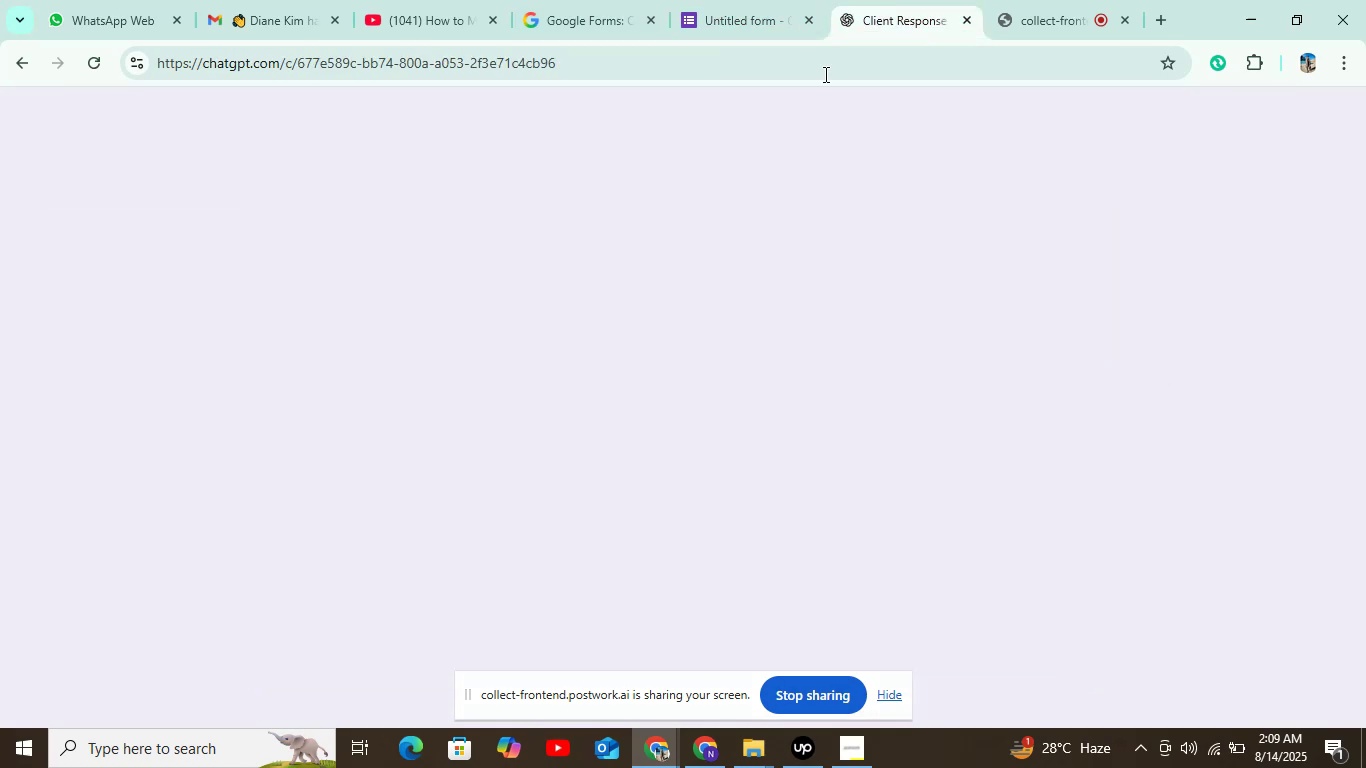 
mouse_move([497, 434])
 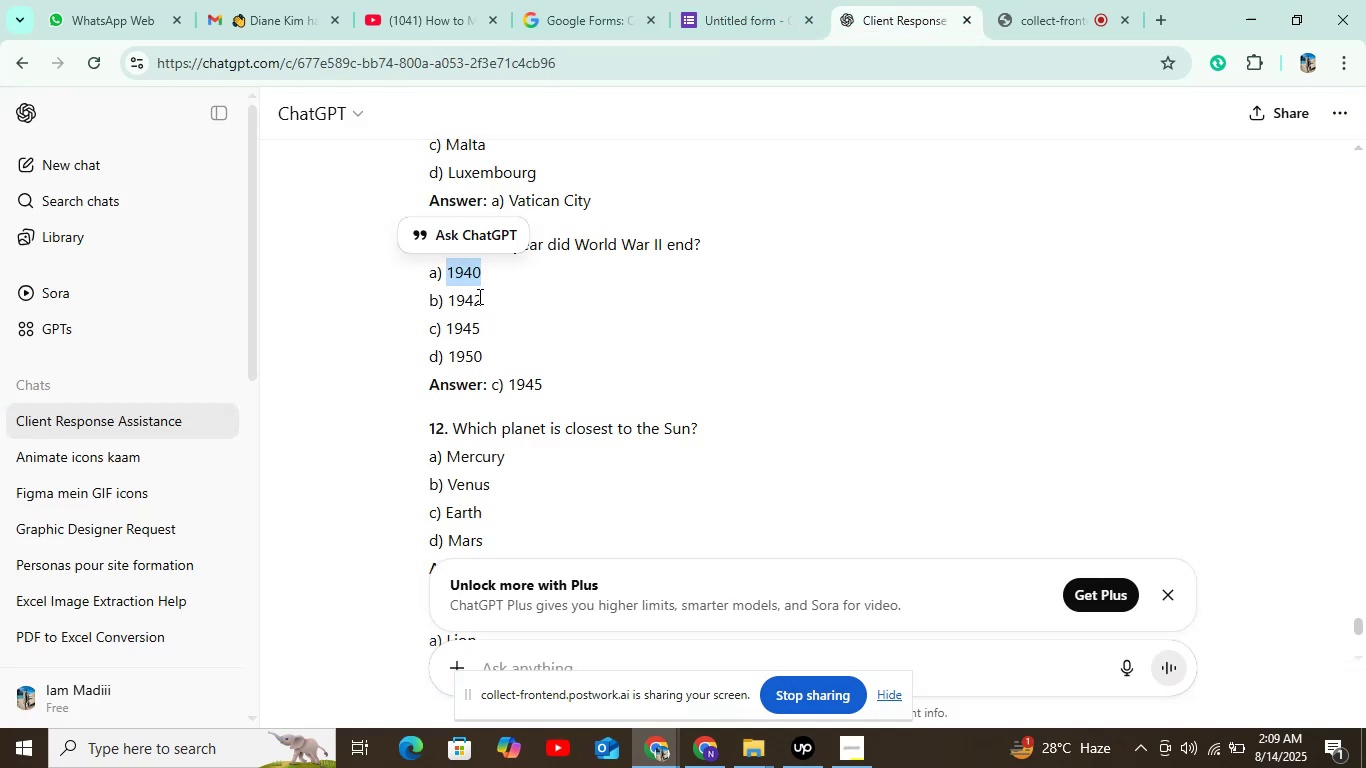 
left_click_drag(start_coordinate=[483, 295], to_coordinate=[450, 301])
 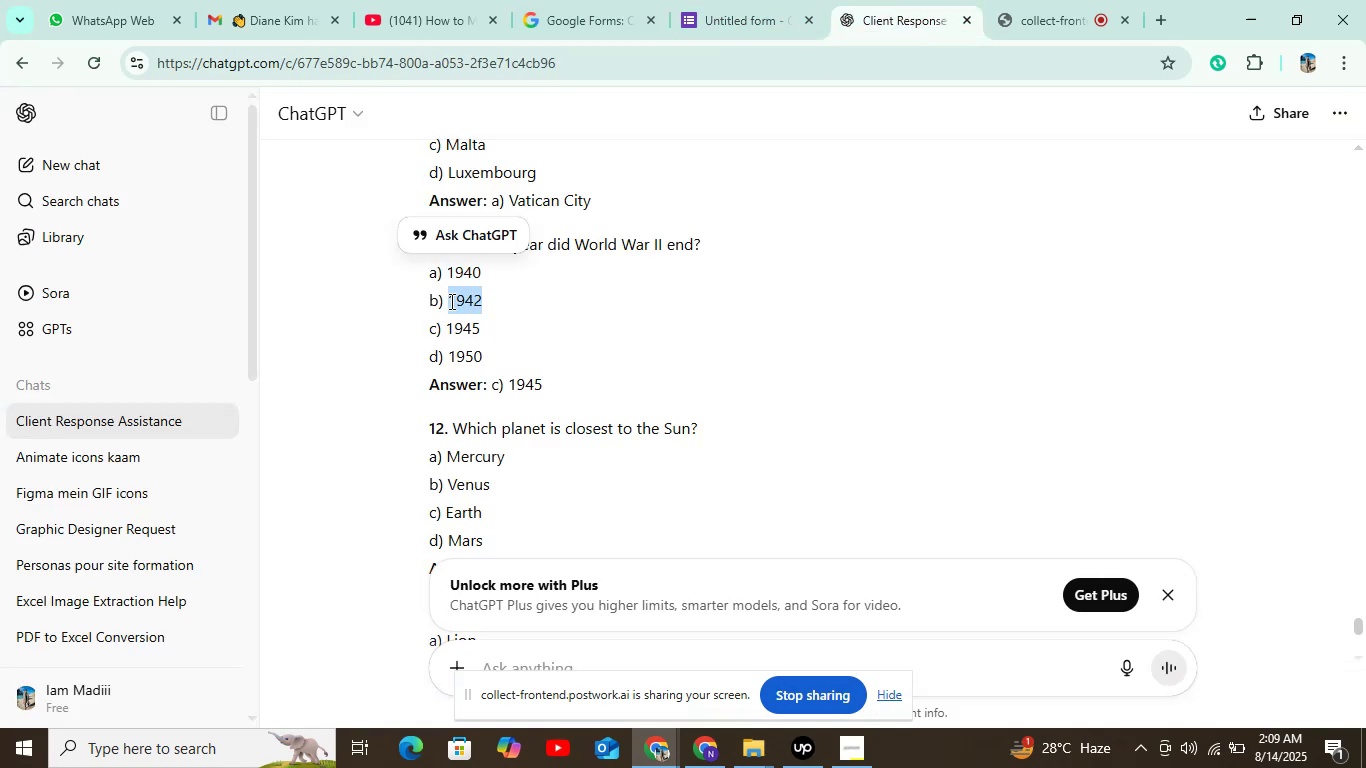 
key(Control+C)
 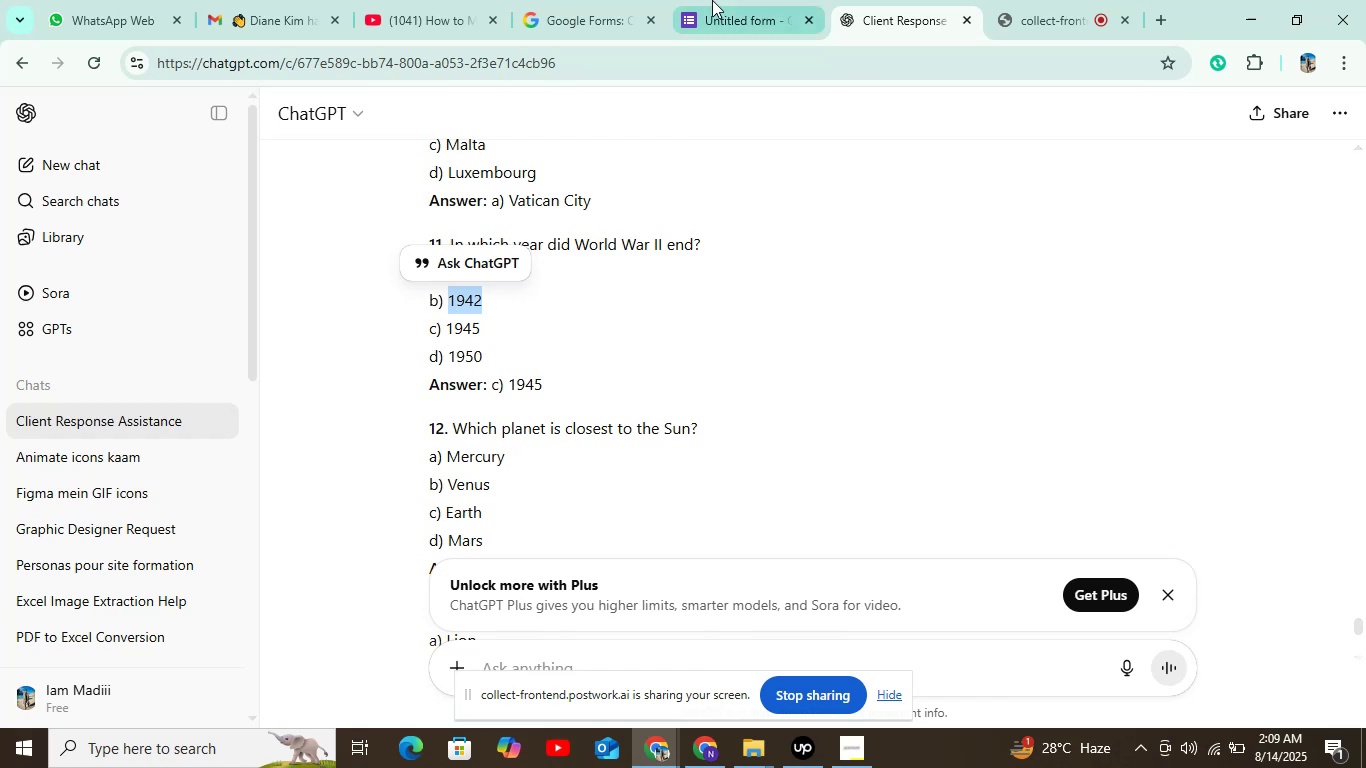 
left_click([712, 0])
 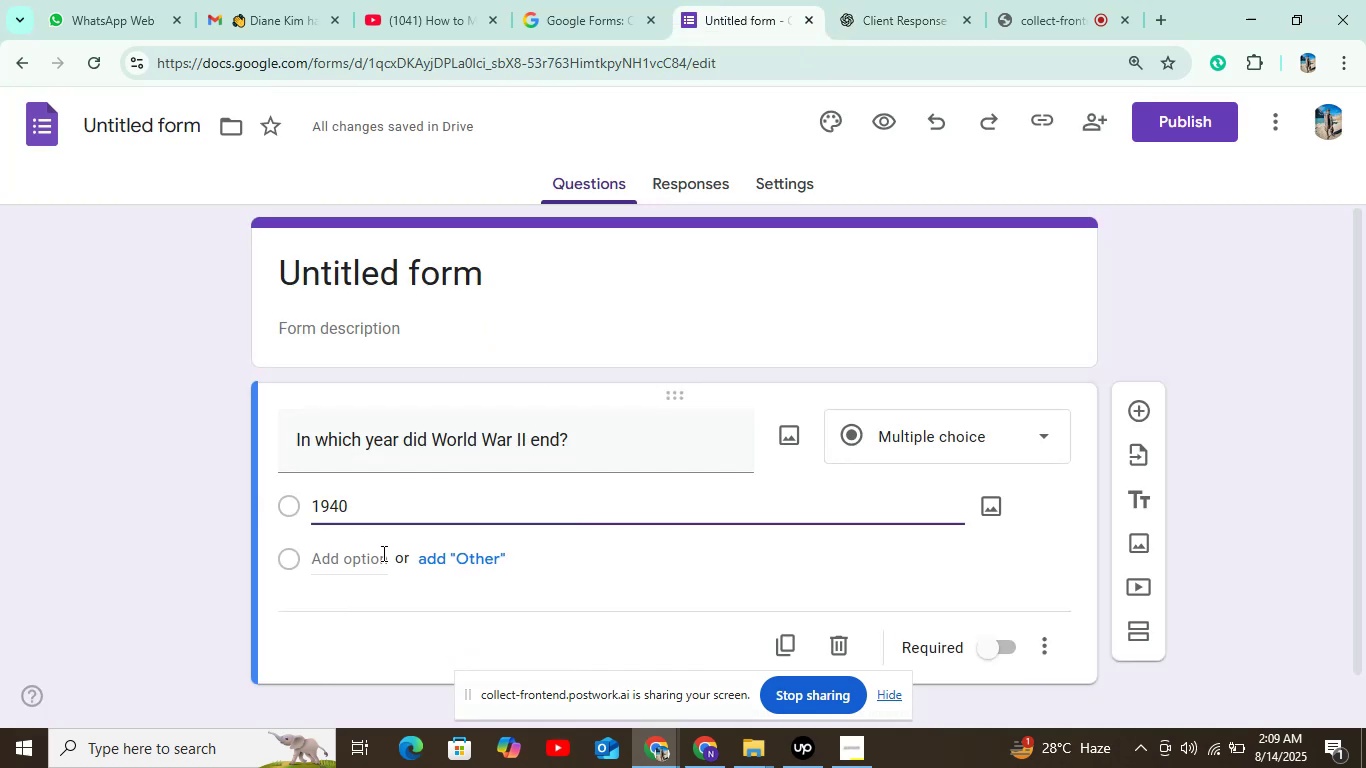 
left_click([369, 559])
 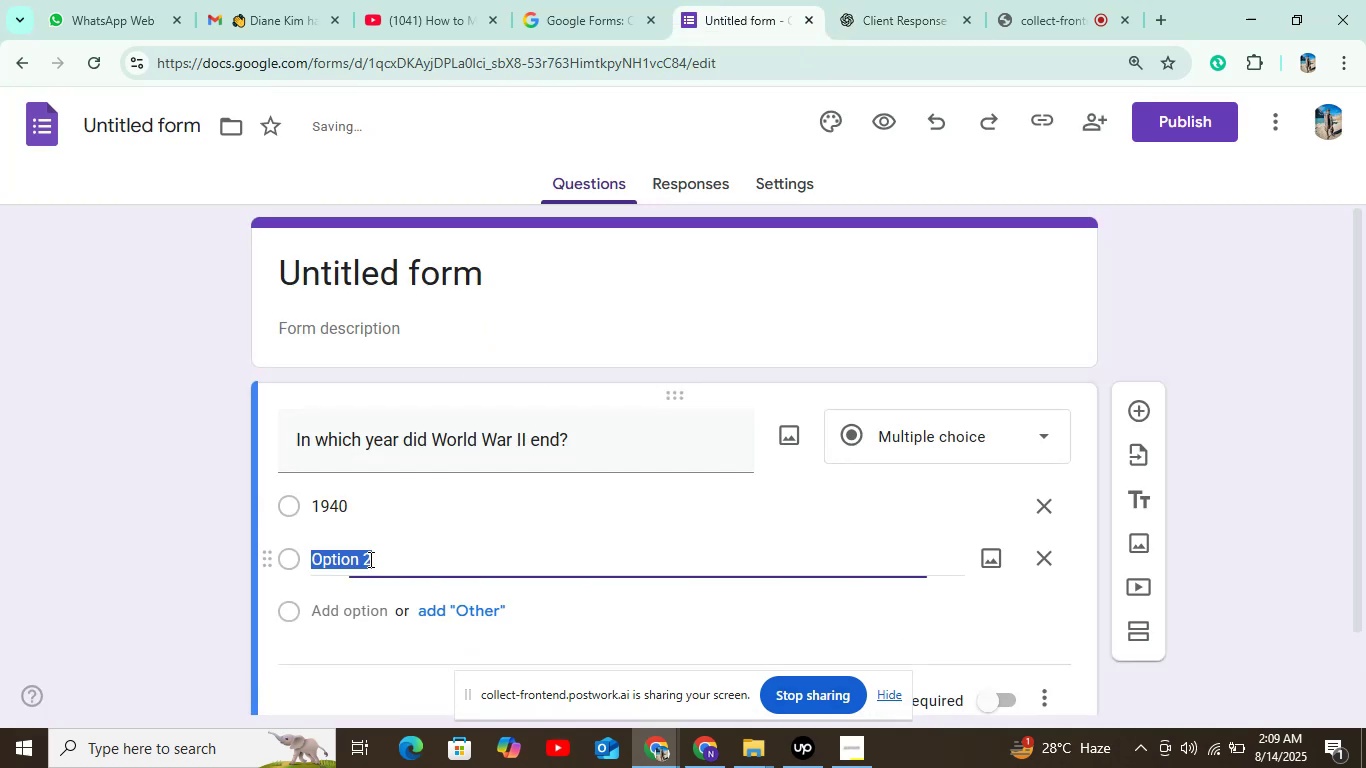 
key(Control+V)
 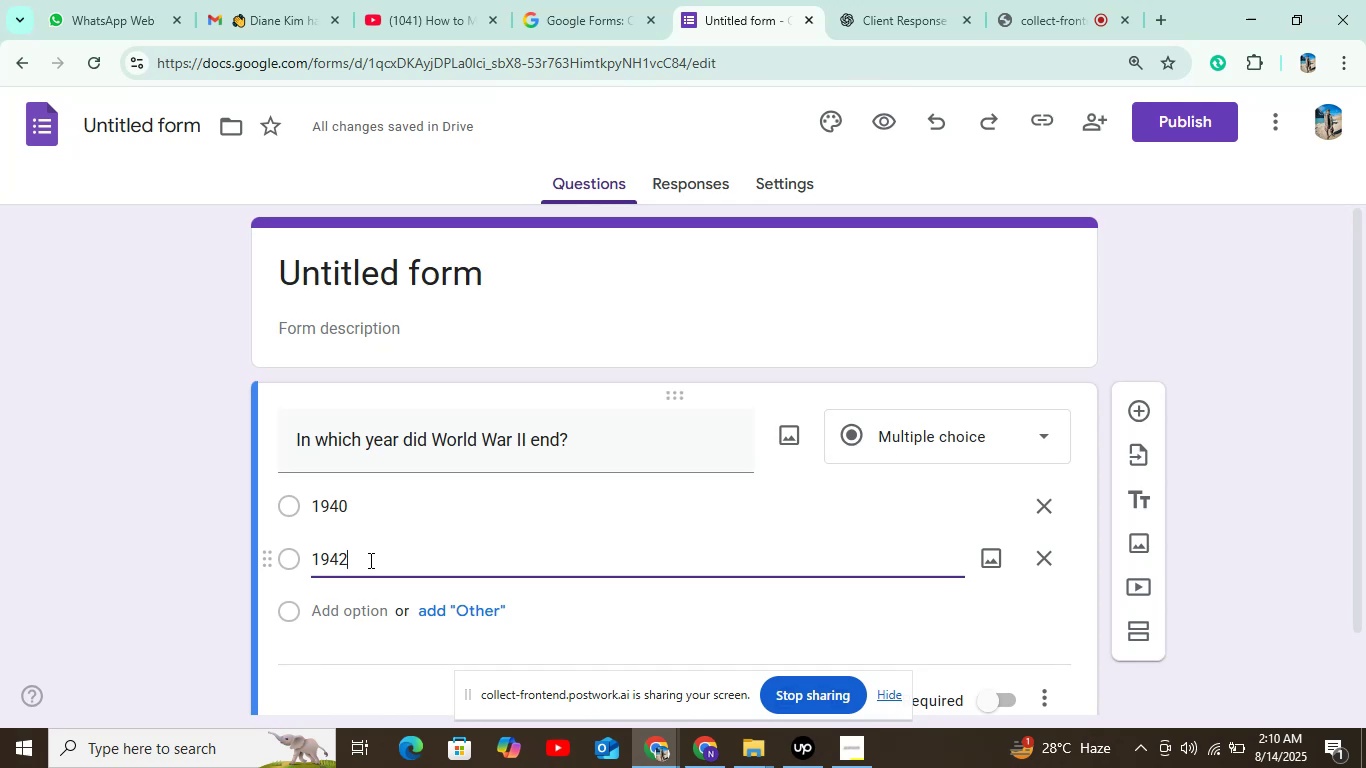 
wait(12.61)
 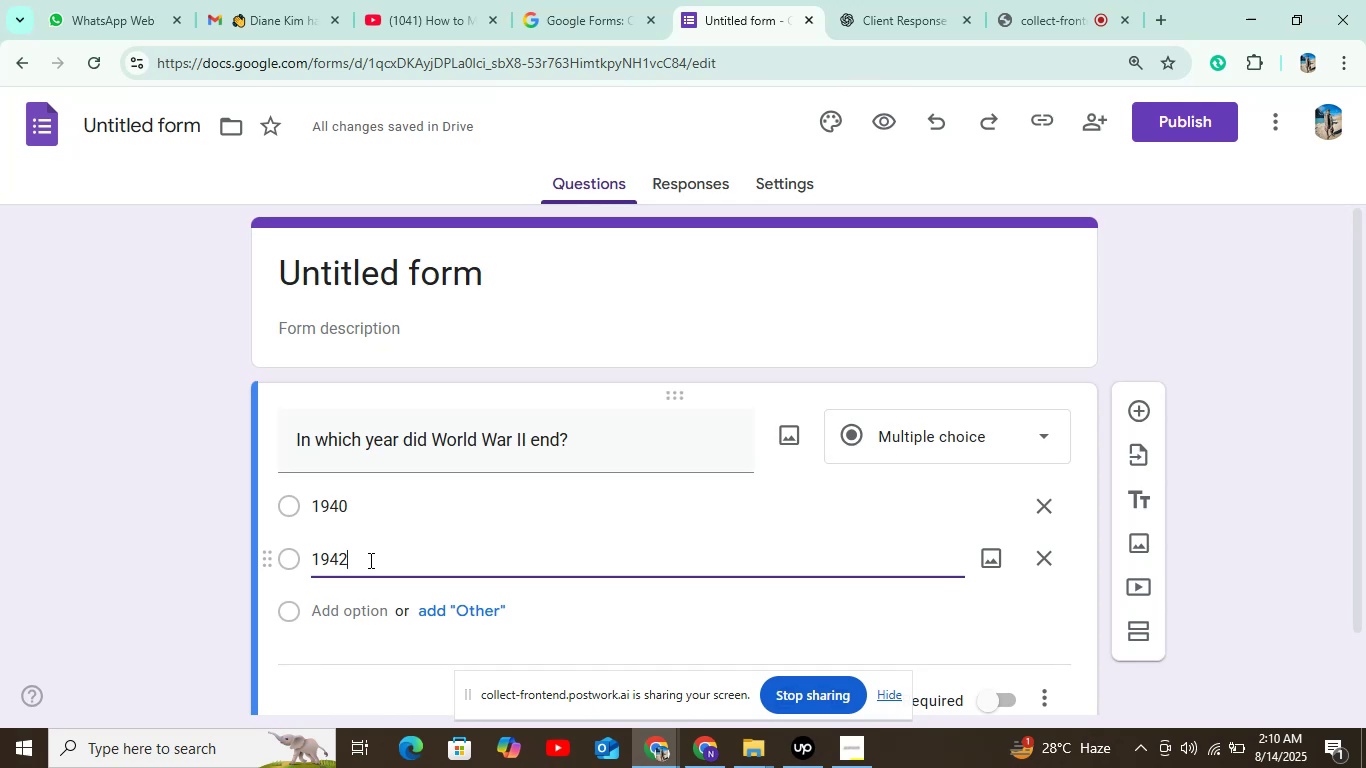 
left_click([931, 21])
 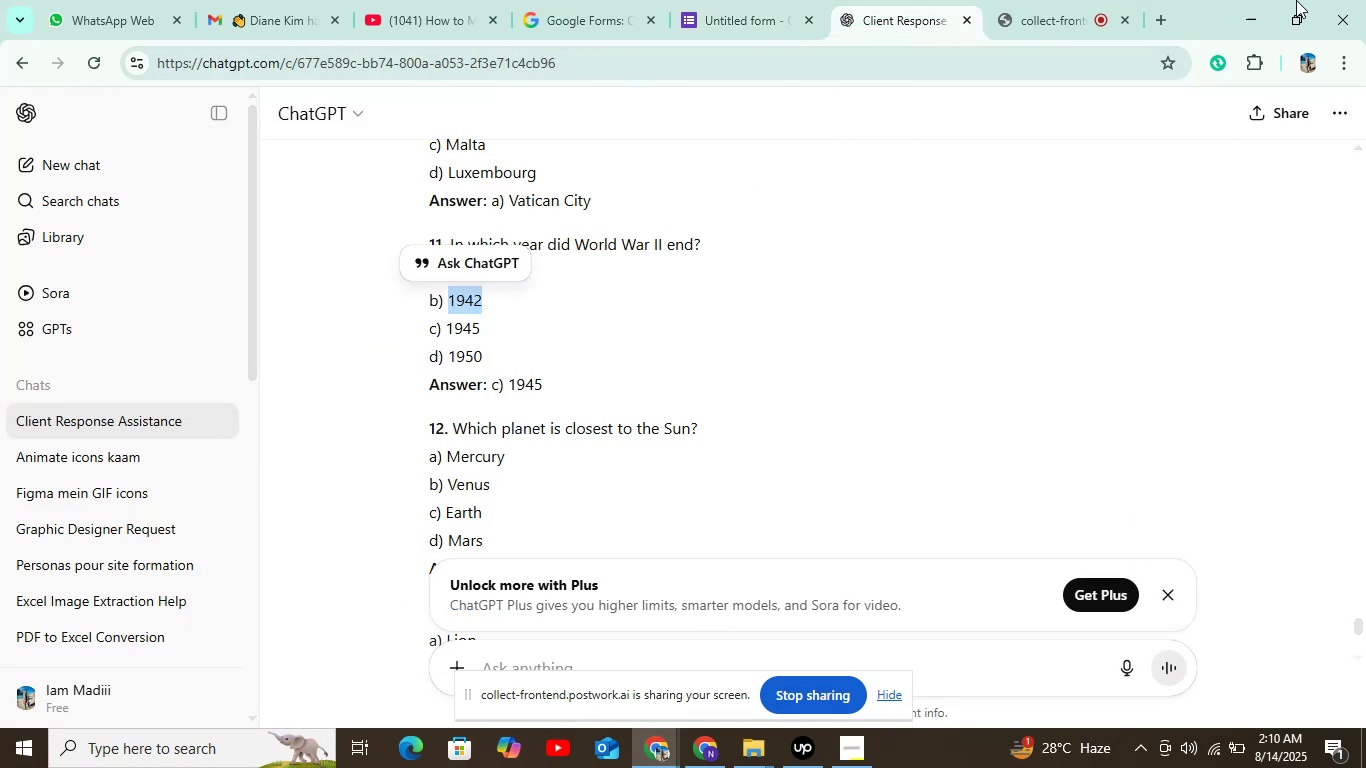 
left_click([723, 6])
 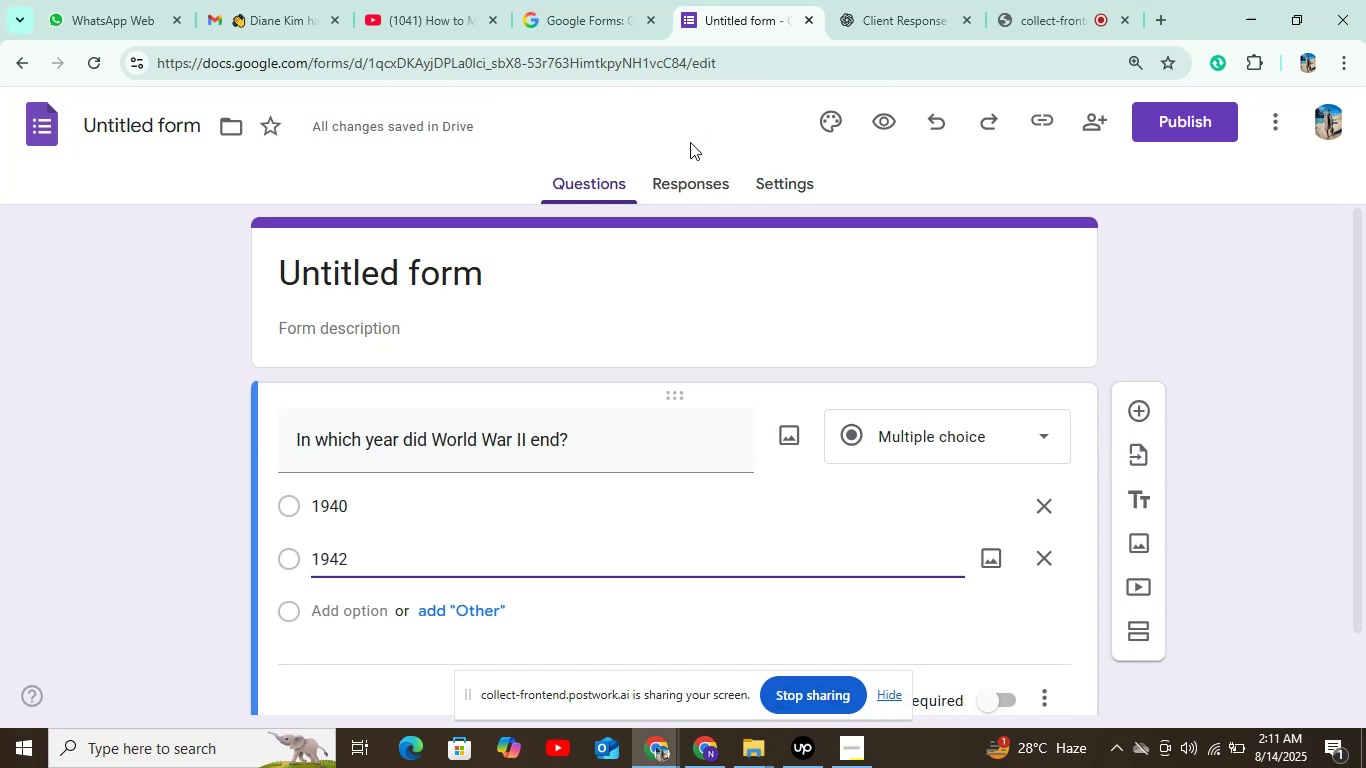 
wait(49.13)
 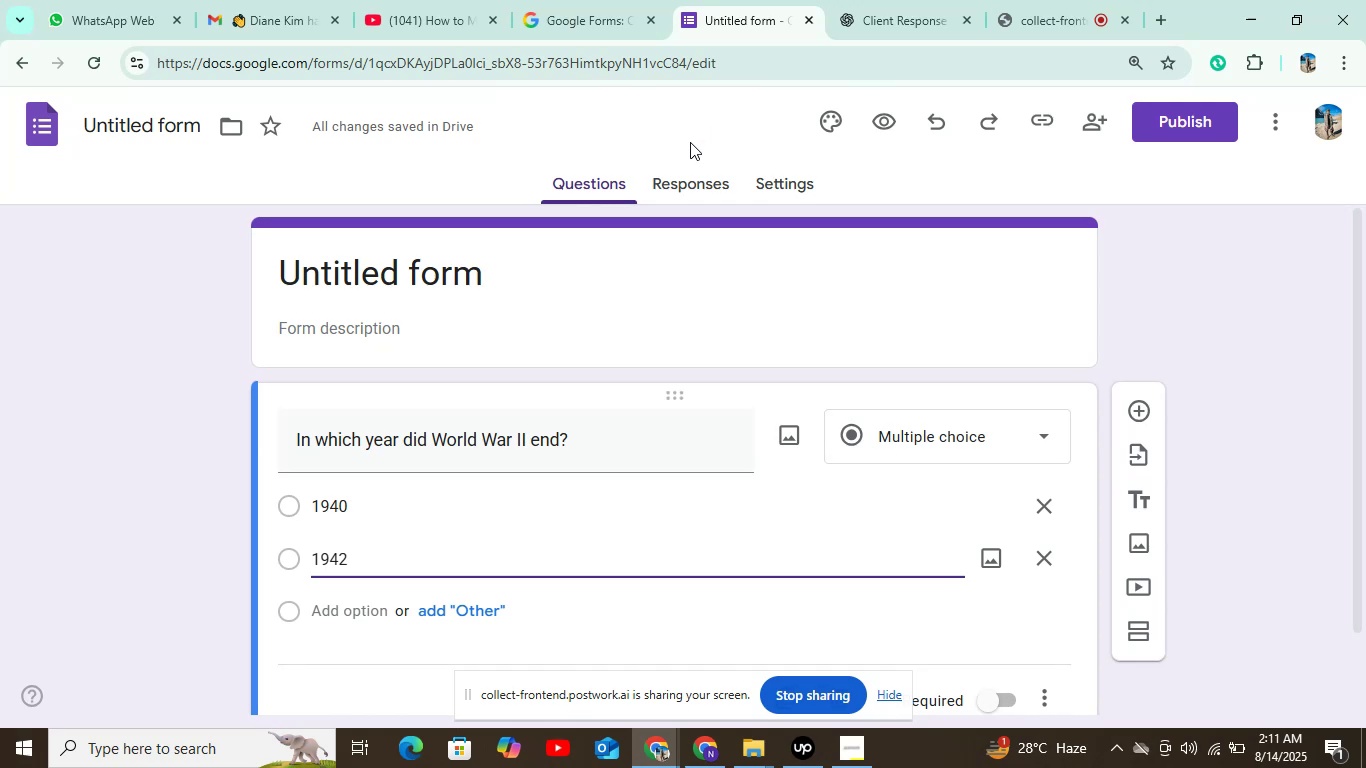 
left_click([898, 24])
 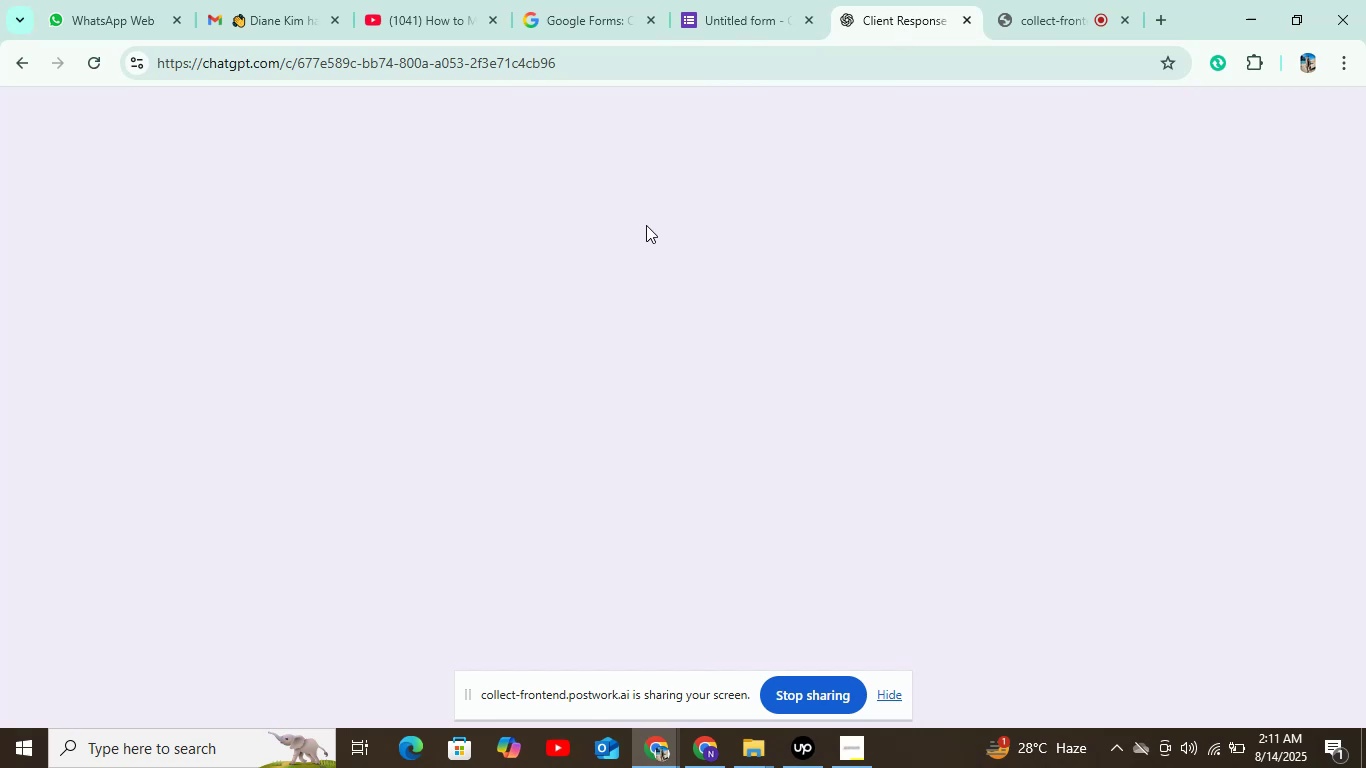 
mouse_move([510, 272])
 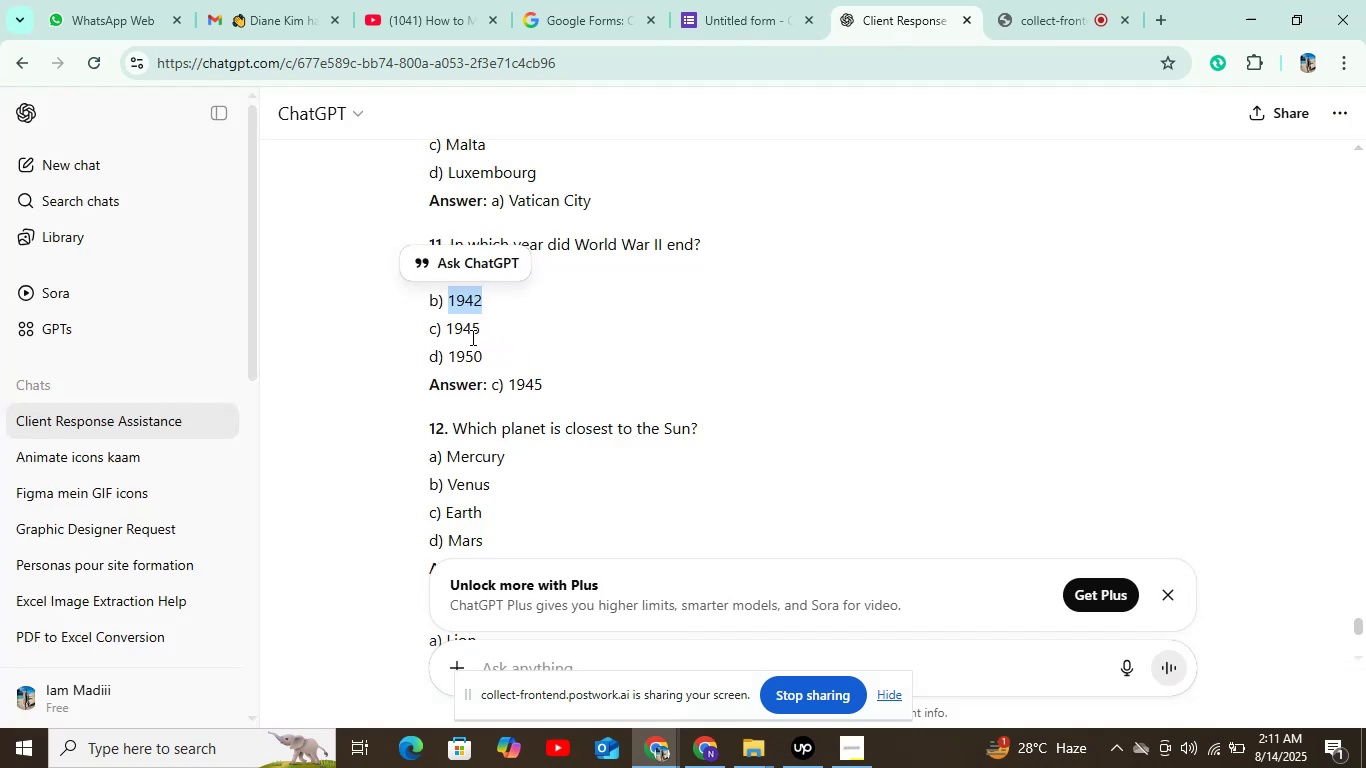 
wait(6.46)
 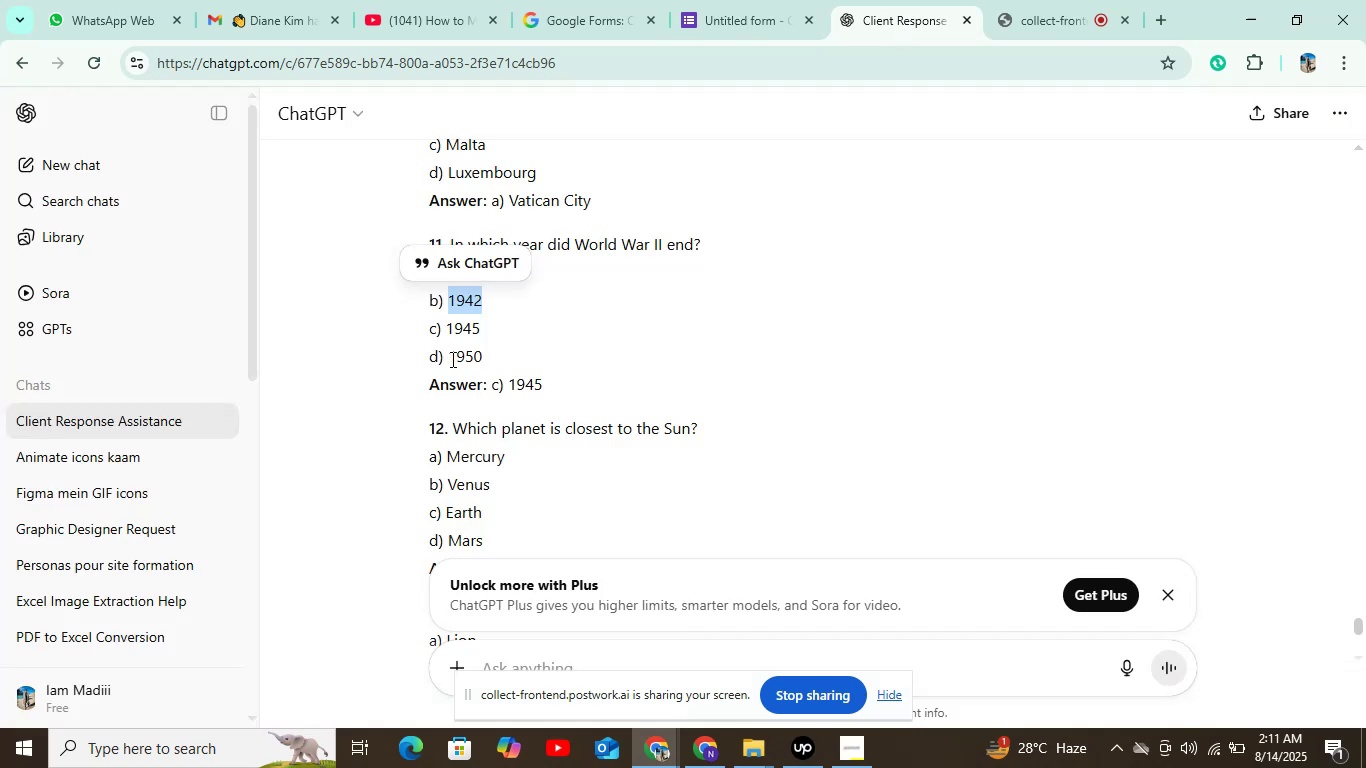 
left_click_drag(start_coordinate=[445, 328], to_coordinate=[494, 334])
 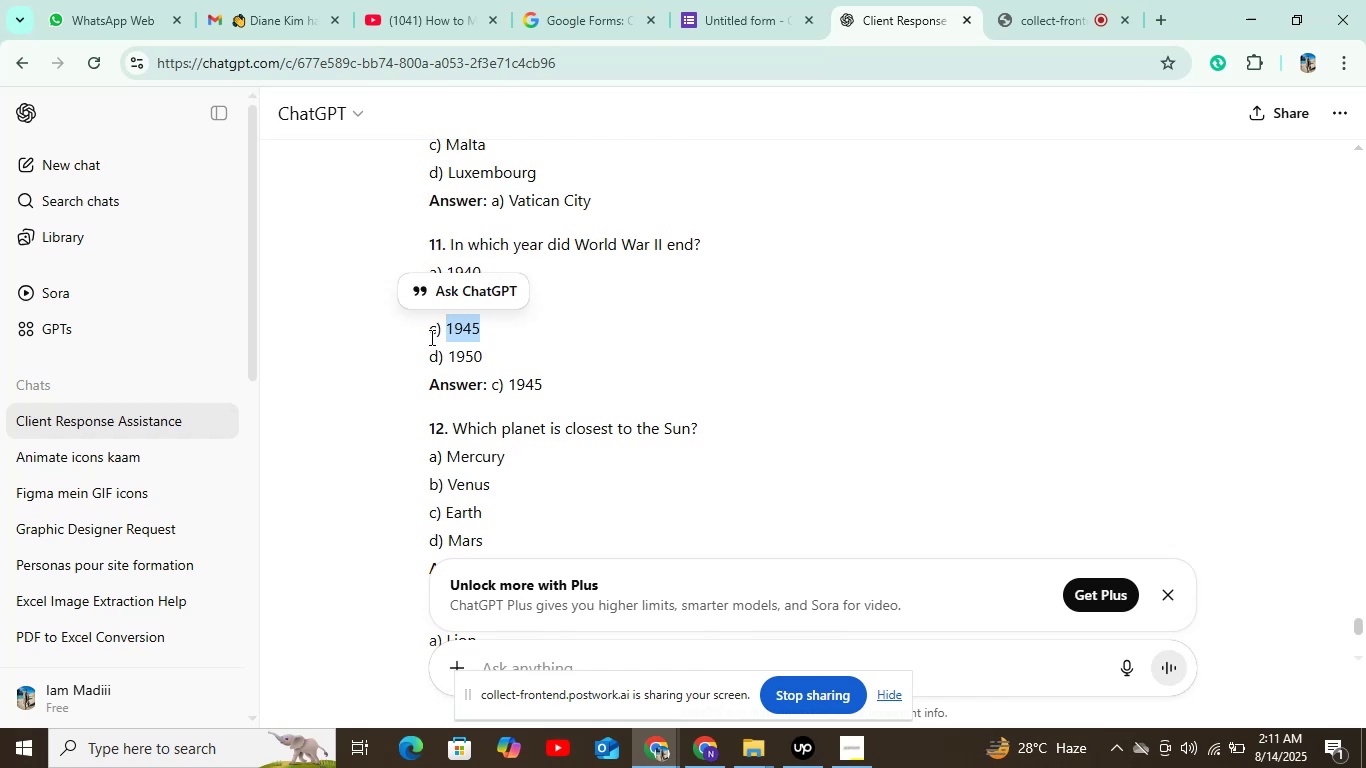 
key(Control+C)
 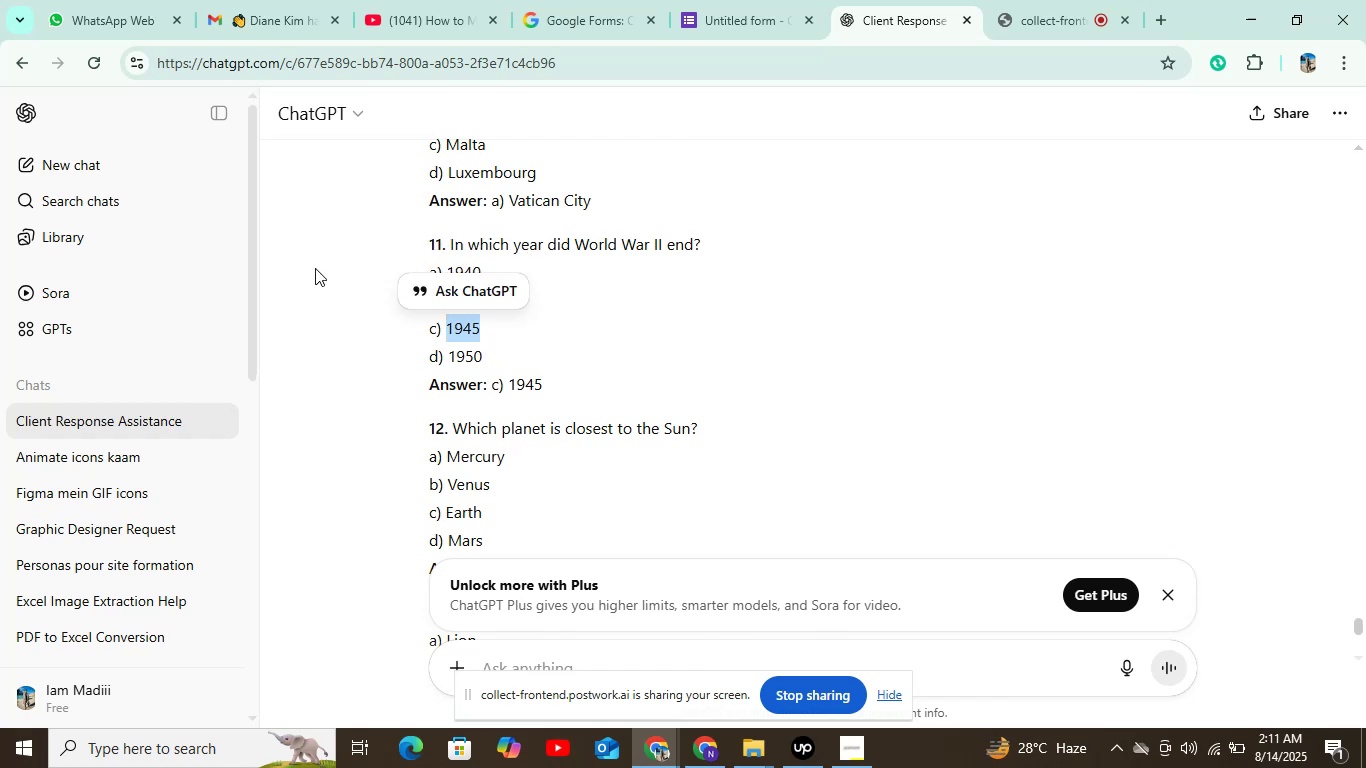 
wait(9.11)
 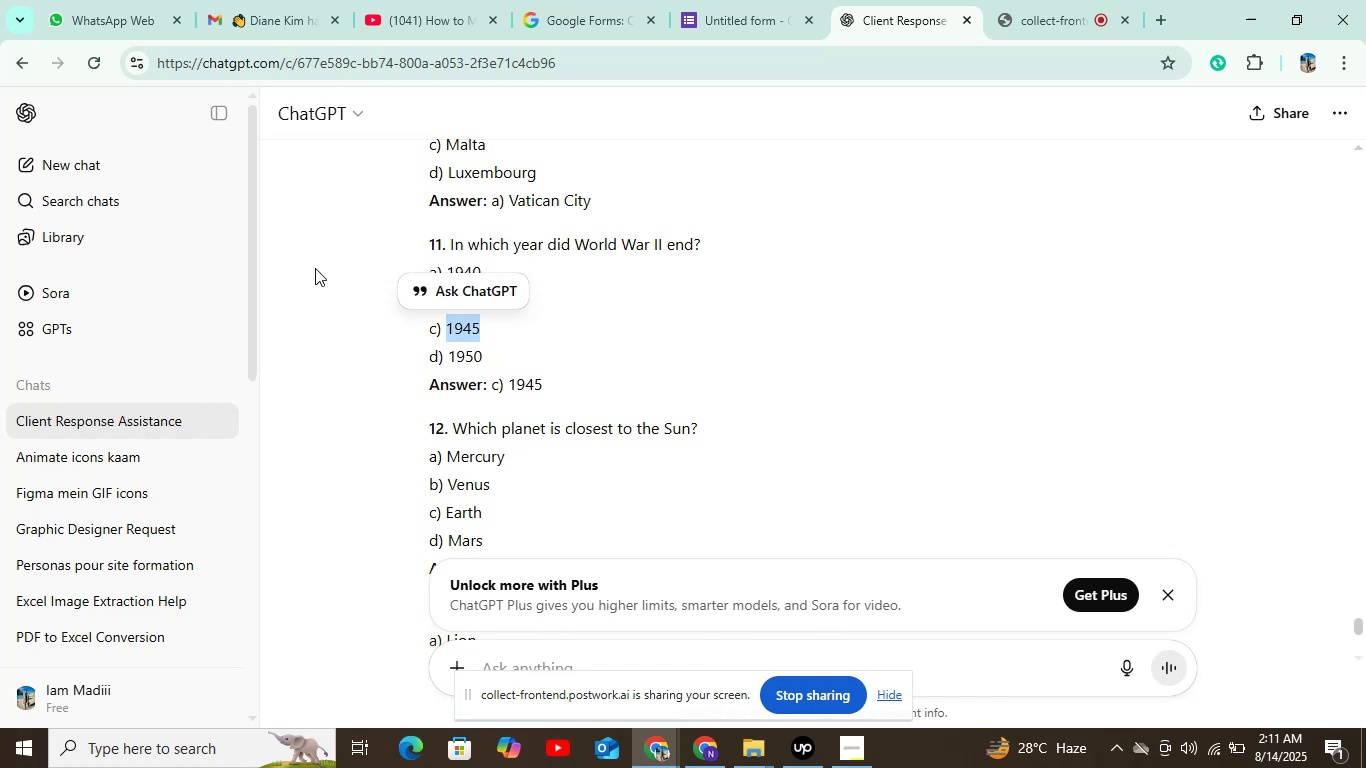 
left_click([740, 14])
 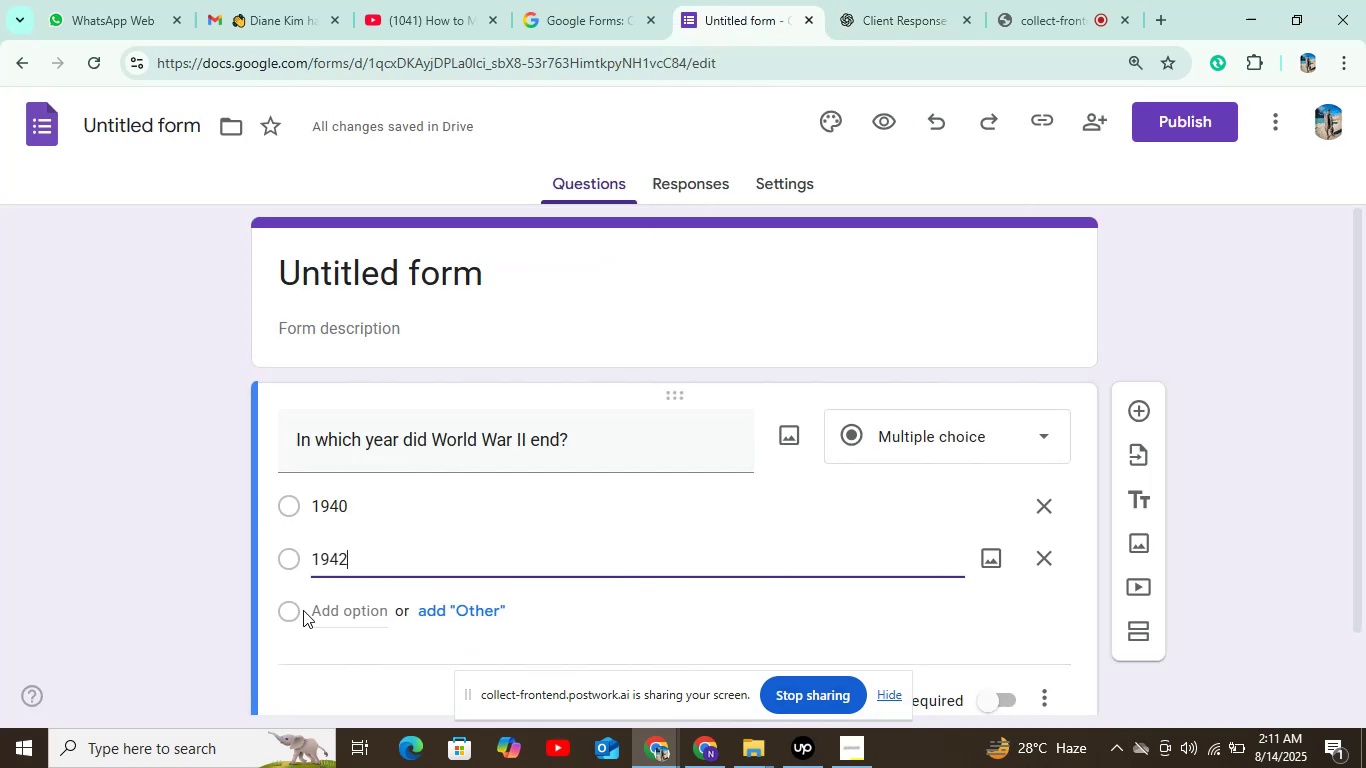 
left_click([328, 617])
 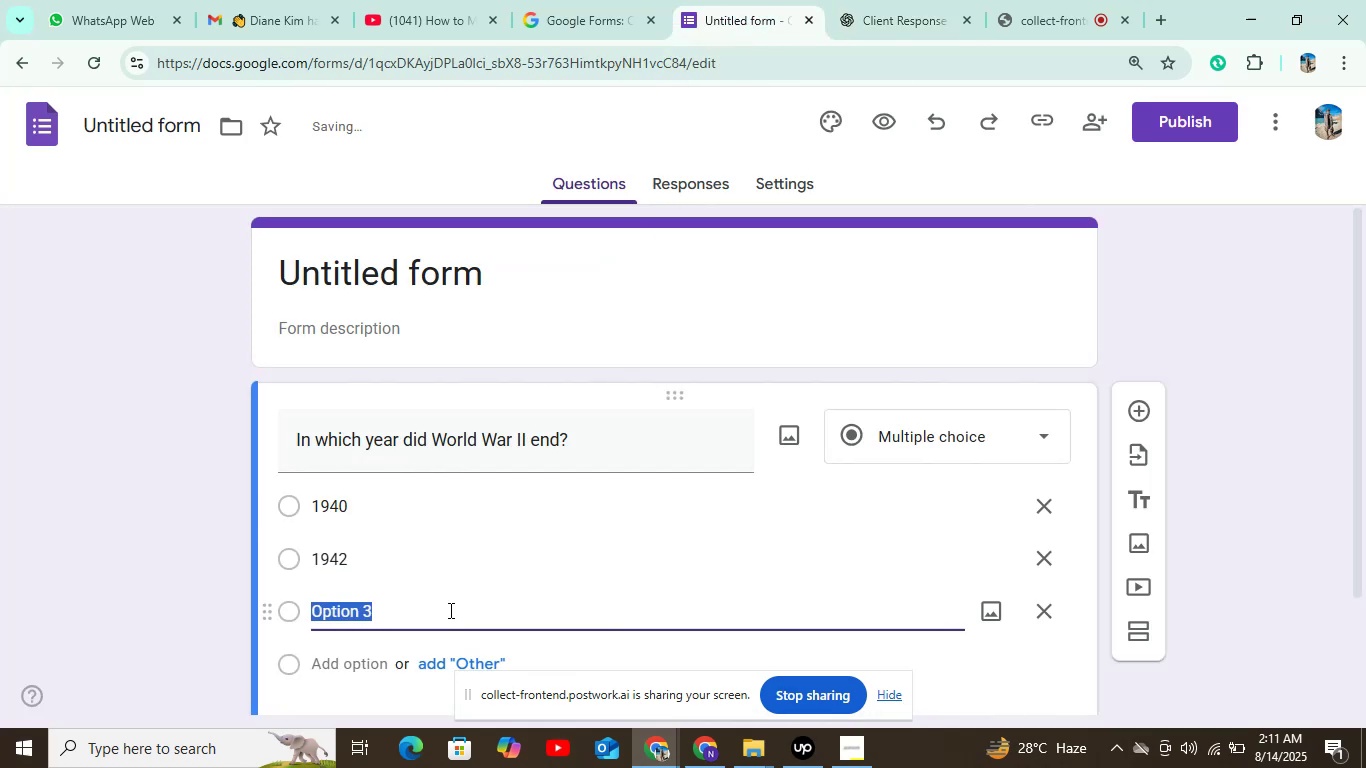 
key(Control+V)
 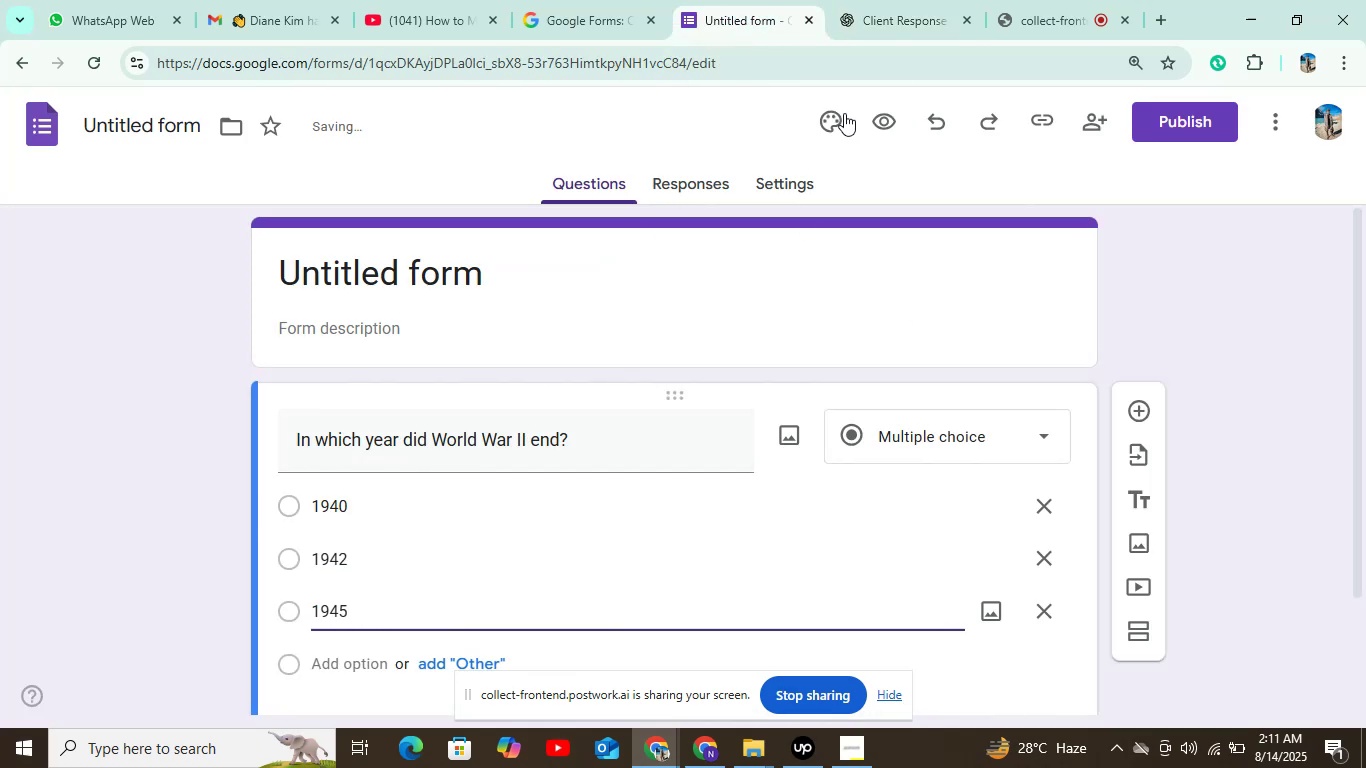 
left_click([930, 12])
 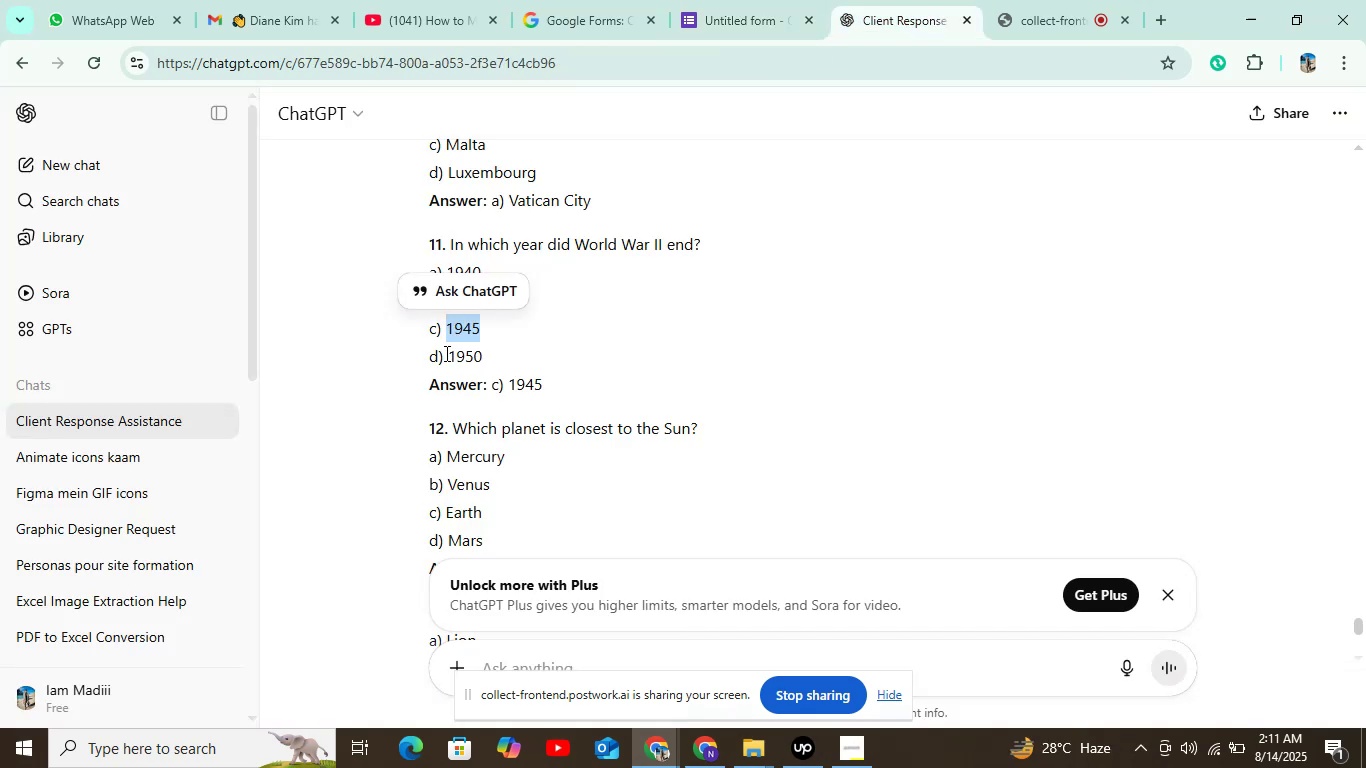 
left_click_drag(start_coordinate=[444, 357], to_coordinate=[482, 354])
 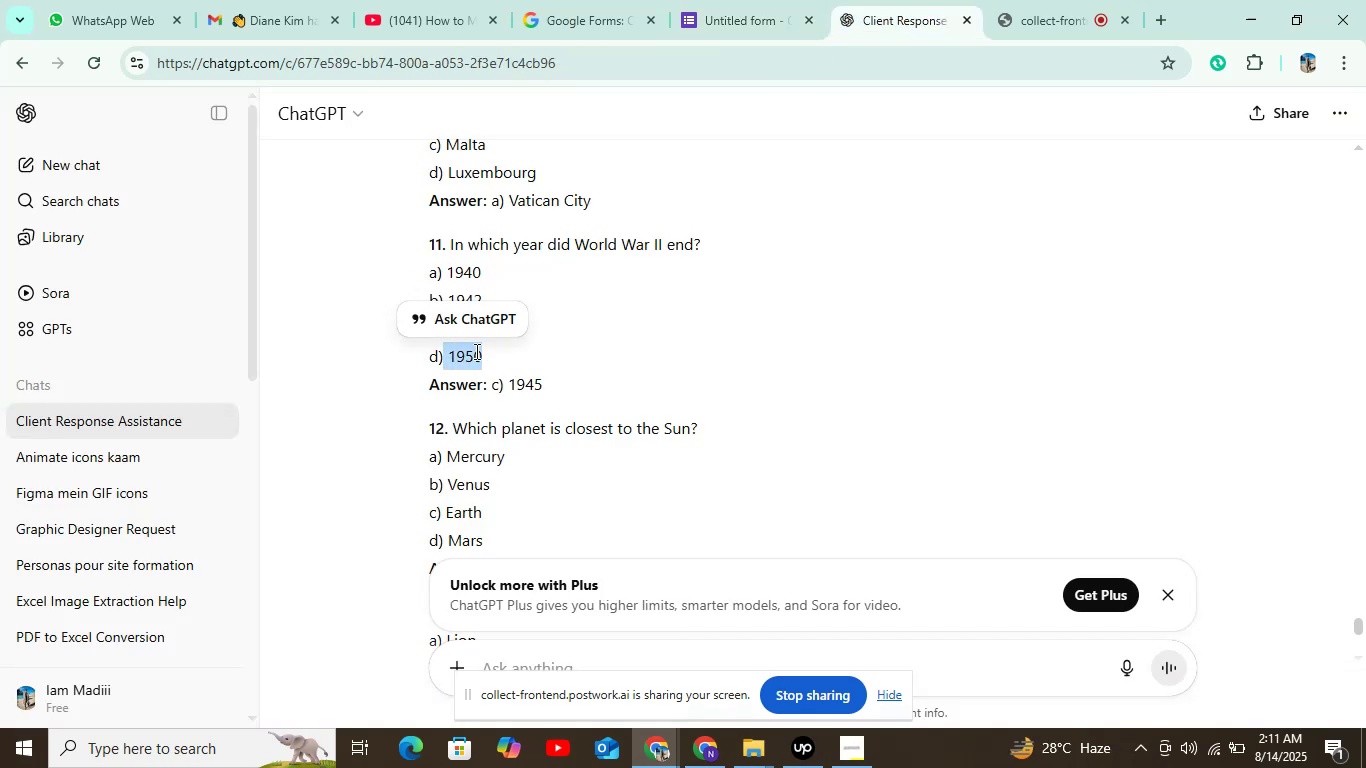 
key(Control+C)
 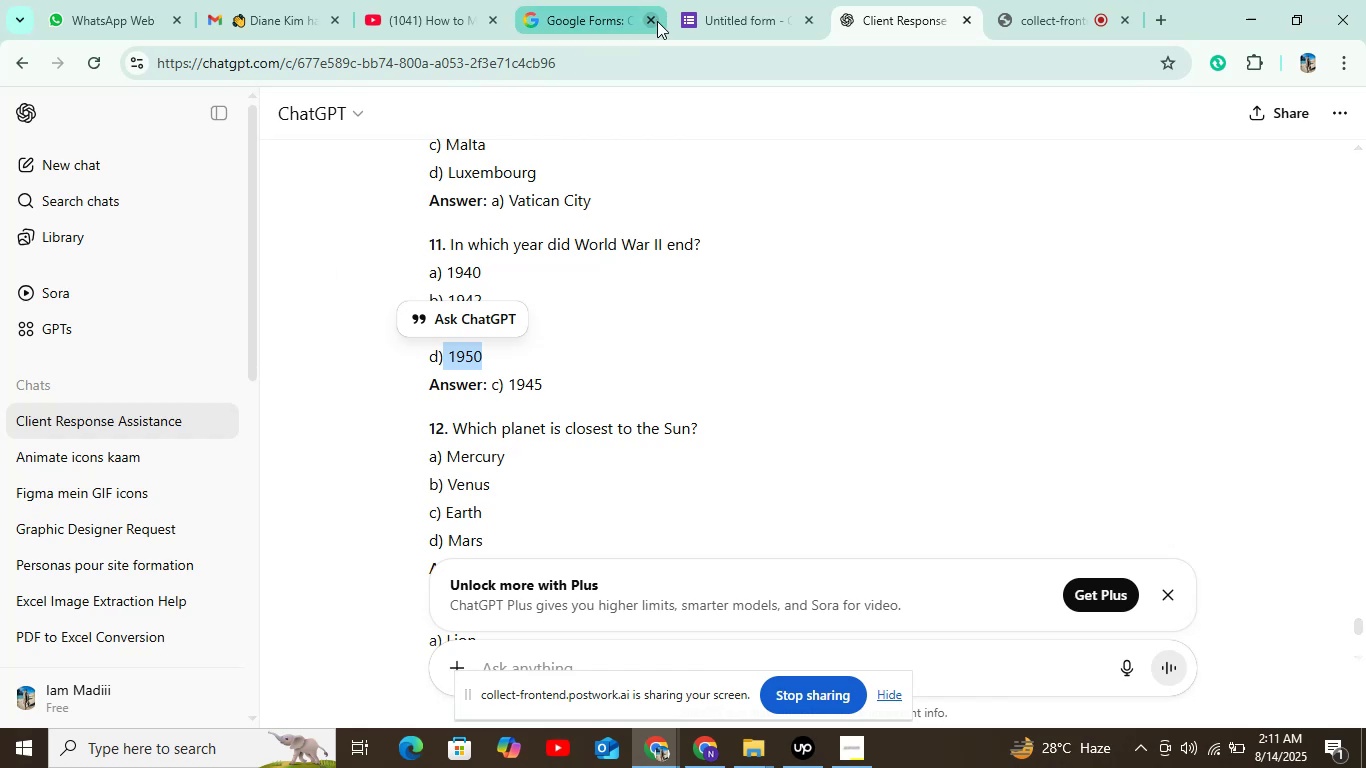 
left_click([718, 24])
 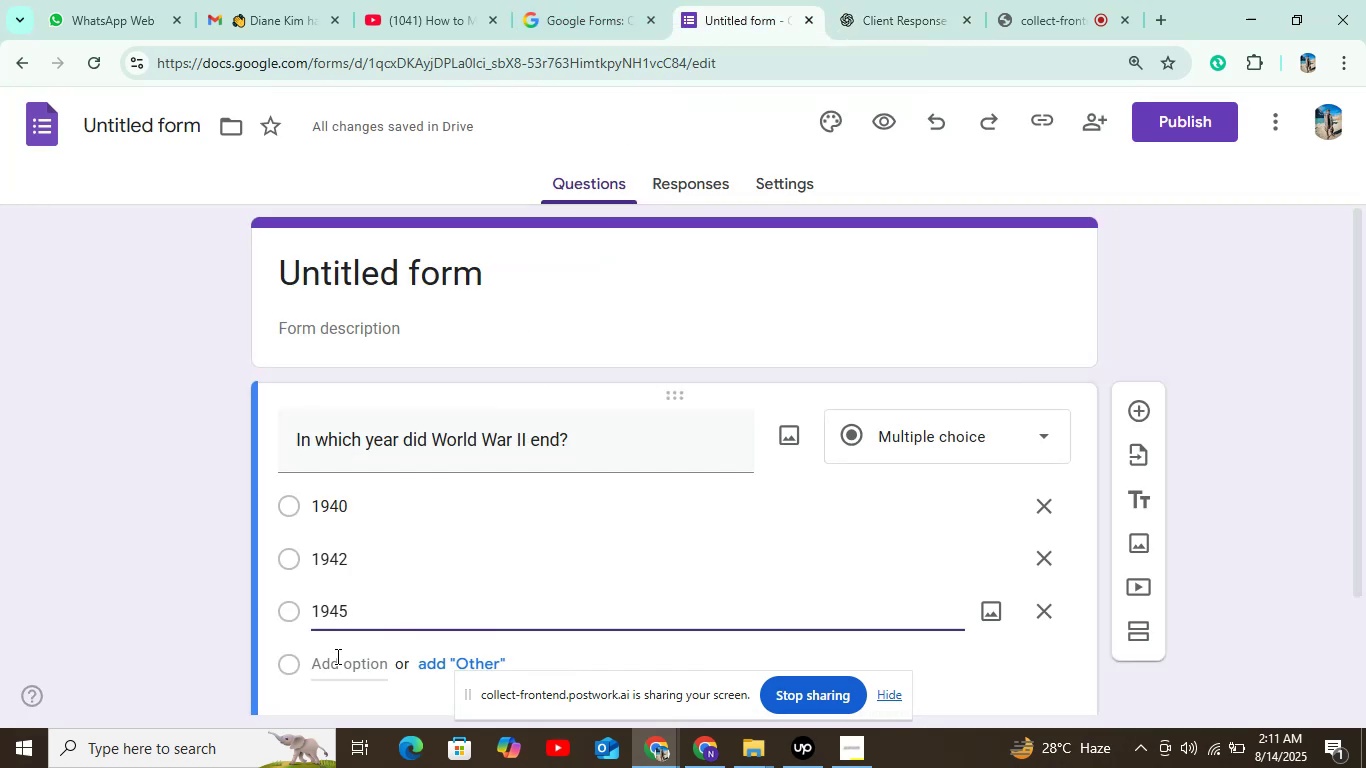 
left_click([338, 667])
 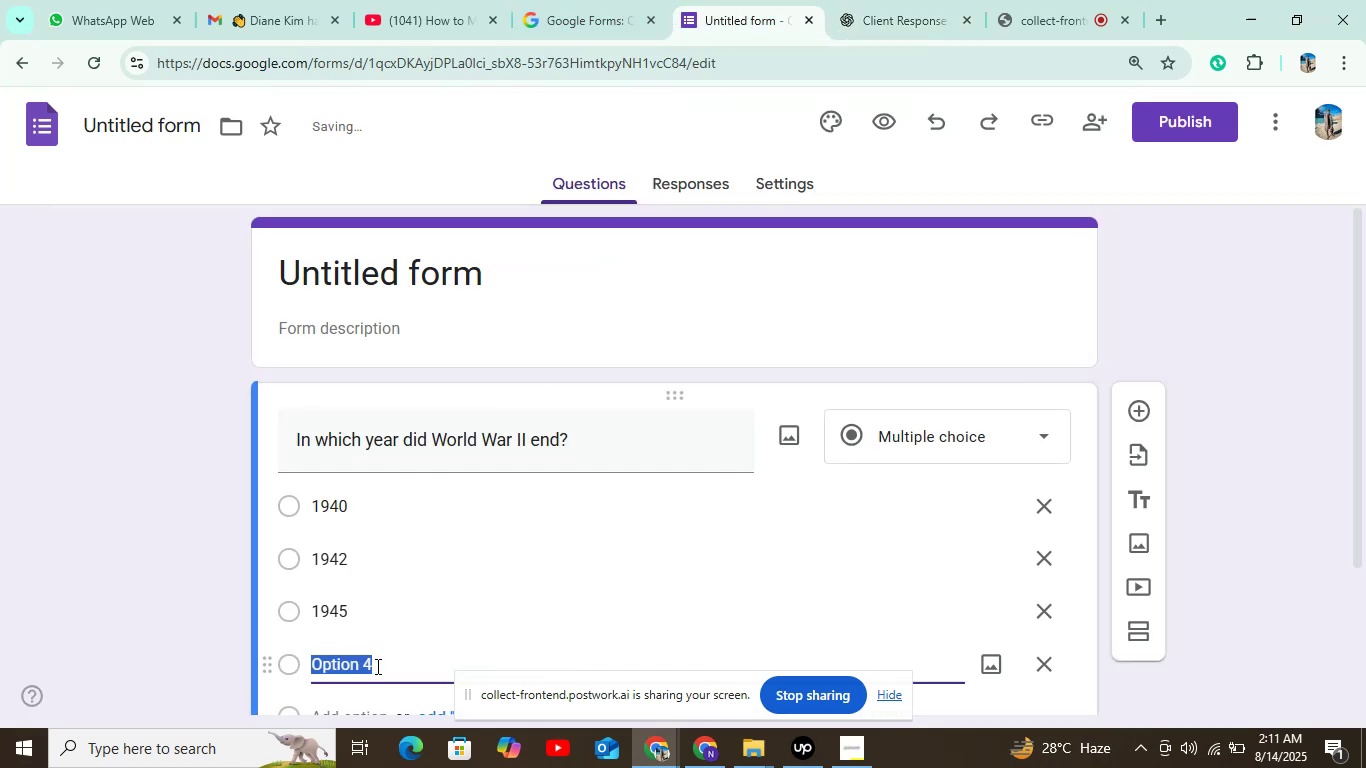 
key(Control+V)
 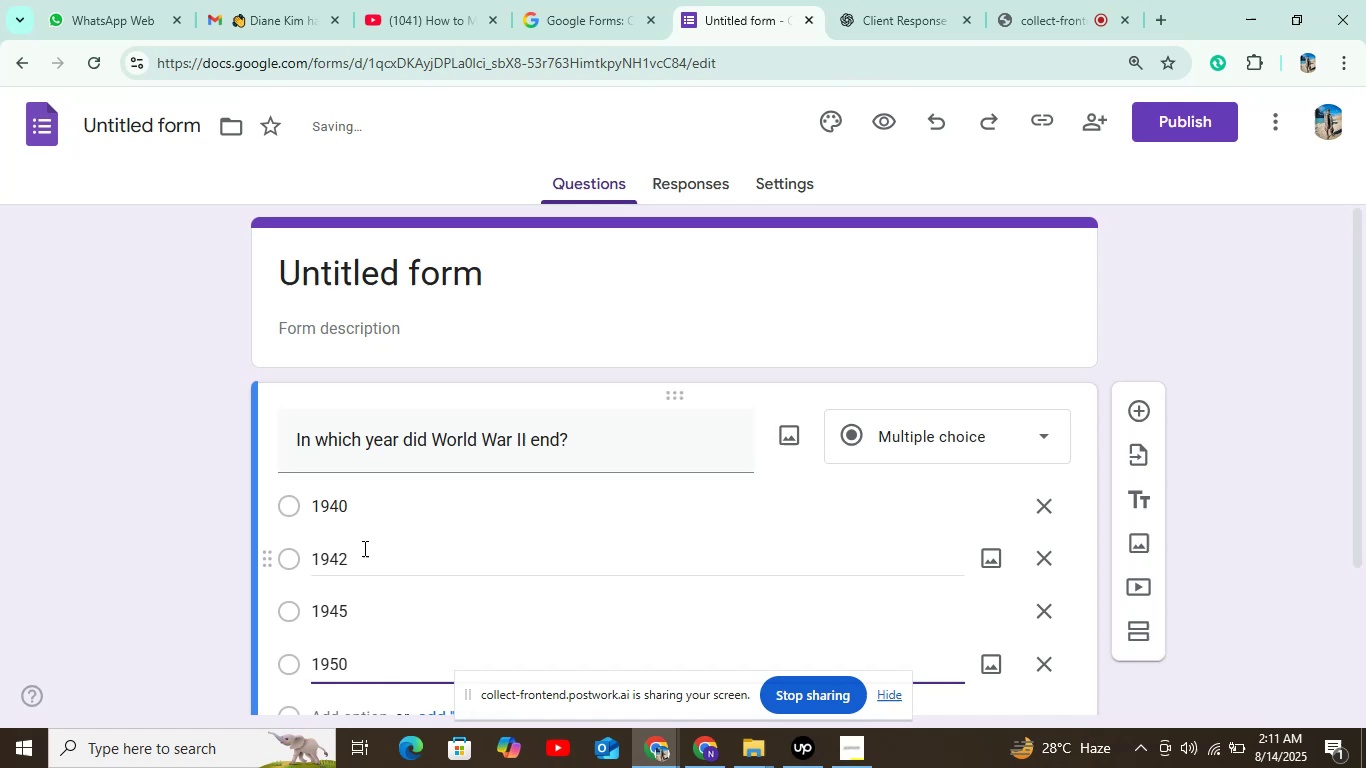 
scroll: coordinate [615, 515], scroll_direction: down, amount: 2.0
 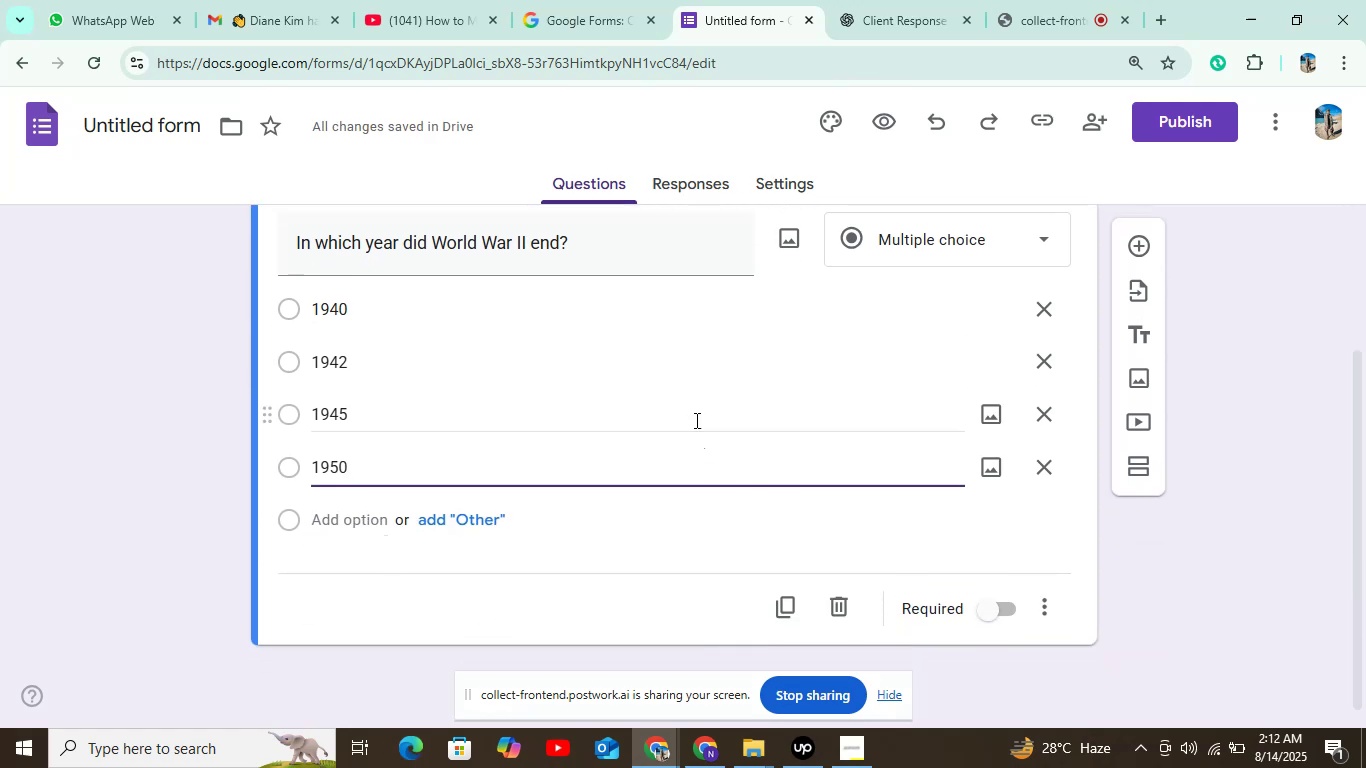 
wait(5.07)
 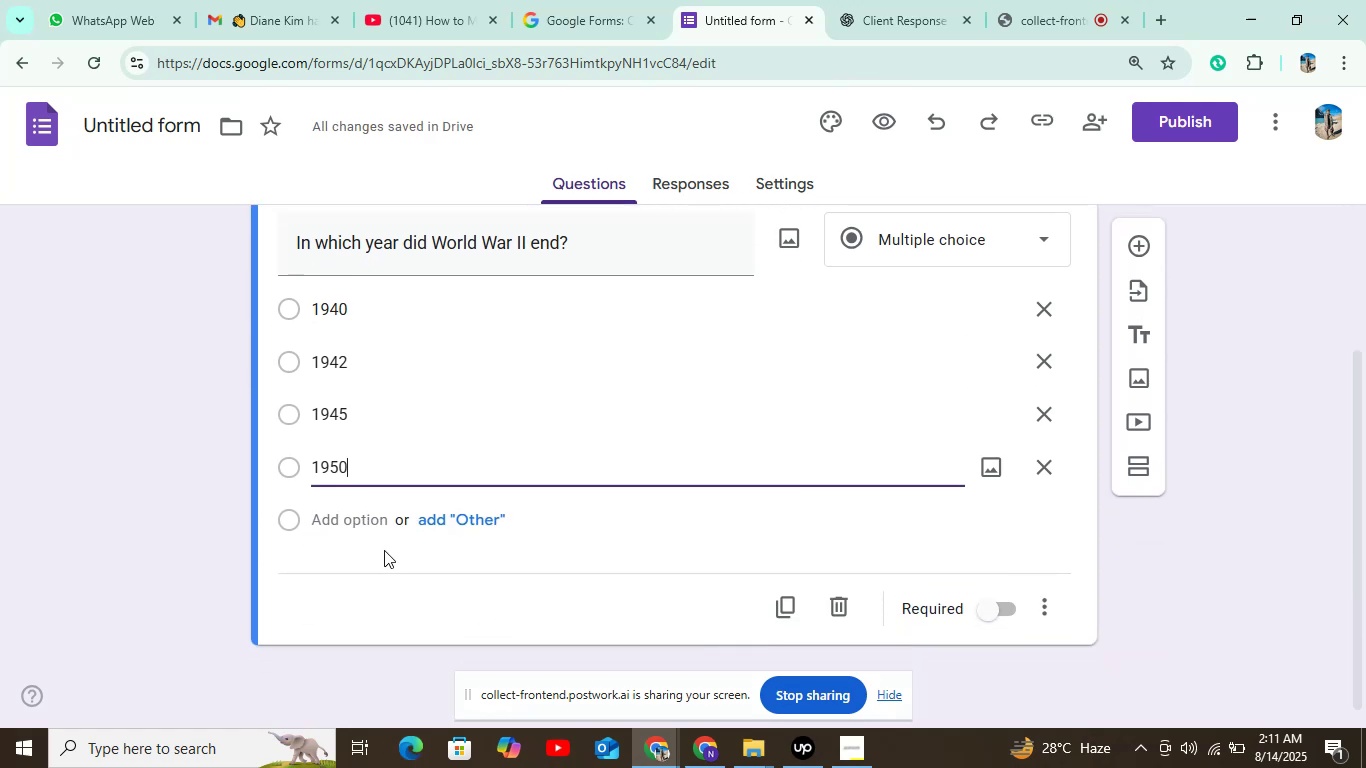 
scroll: coordinate [685, 416], scroll_direction: up, amount: 3.0
 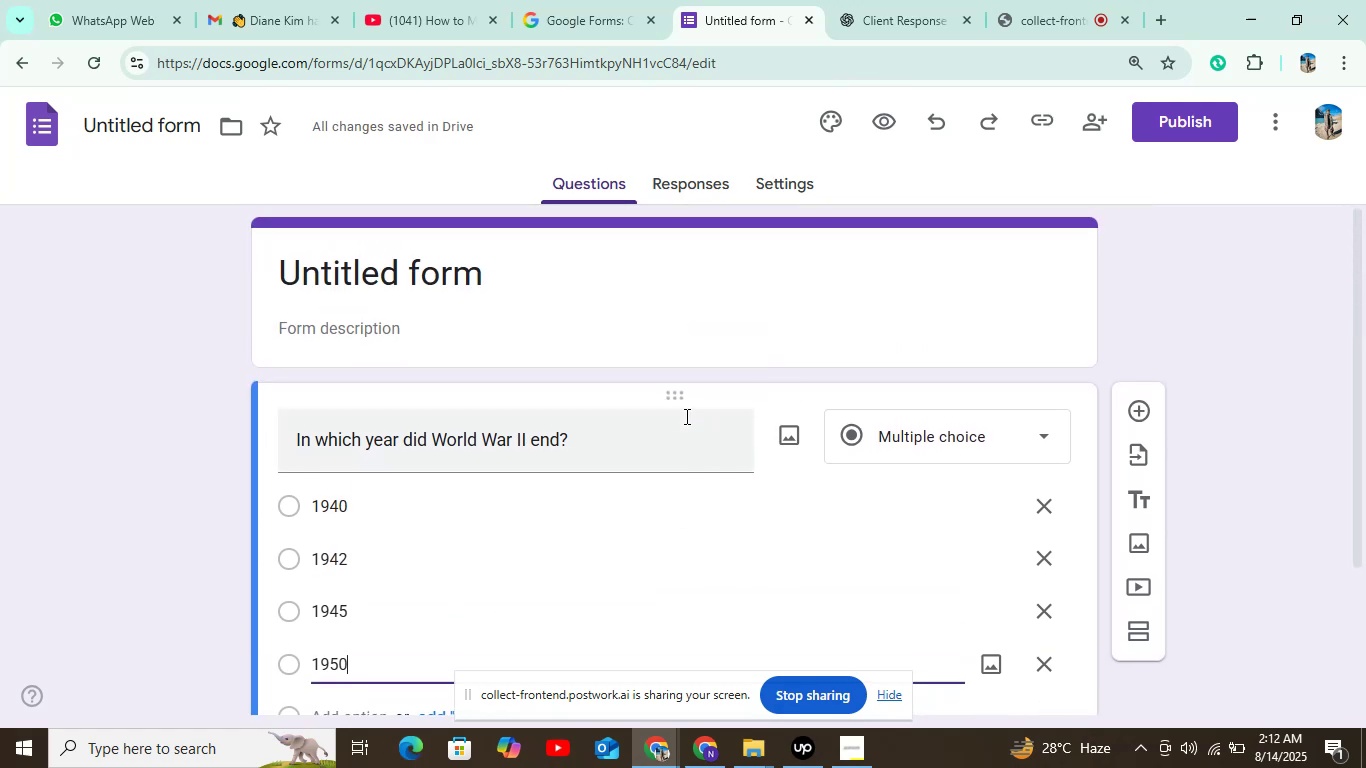 
scroll: coordinate [685, 416], scroll_direction: down, amount: 2.0
 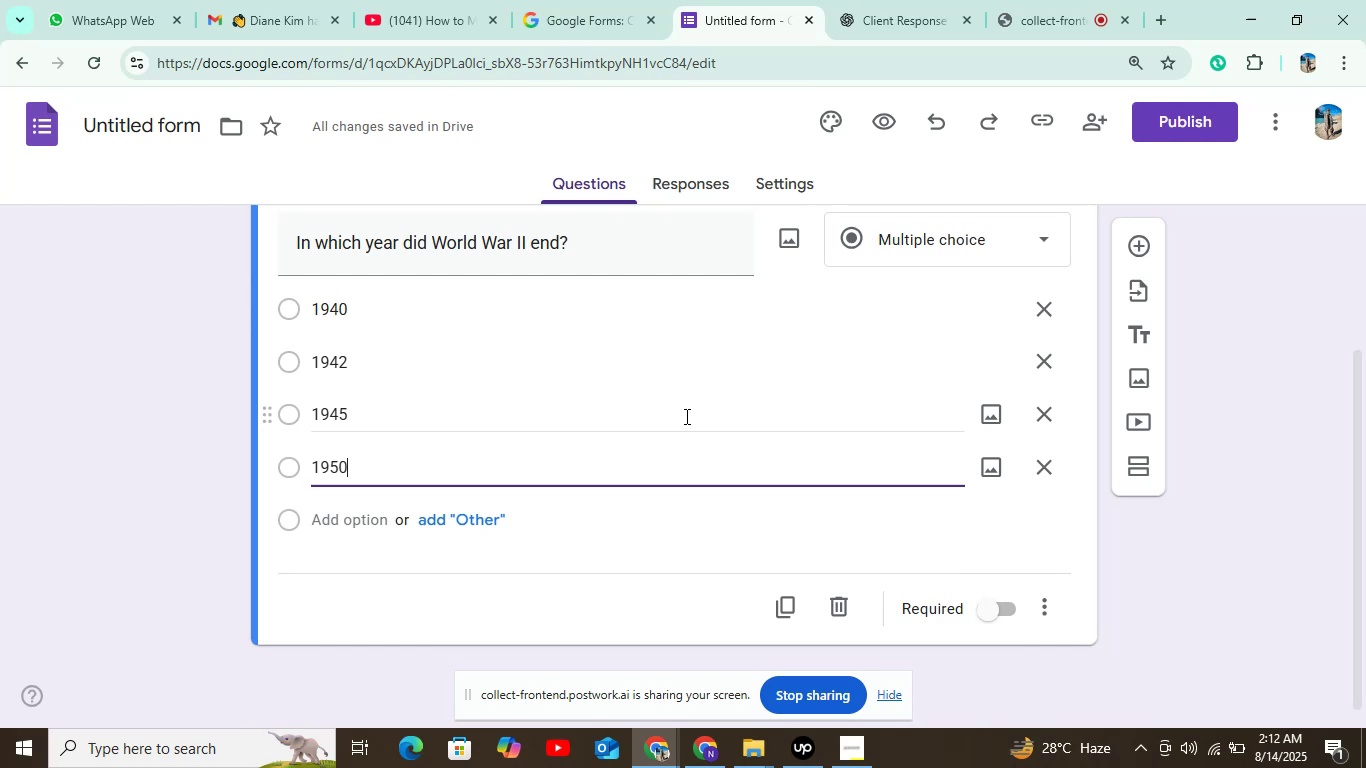 
scroll: coordinate [835, 442], scroll_direction: up, amount: 1.0
 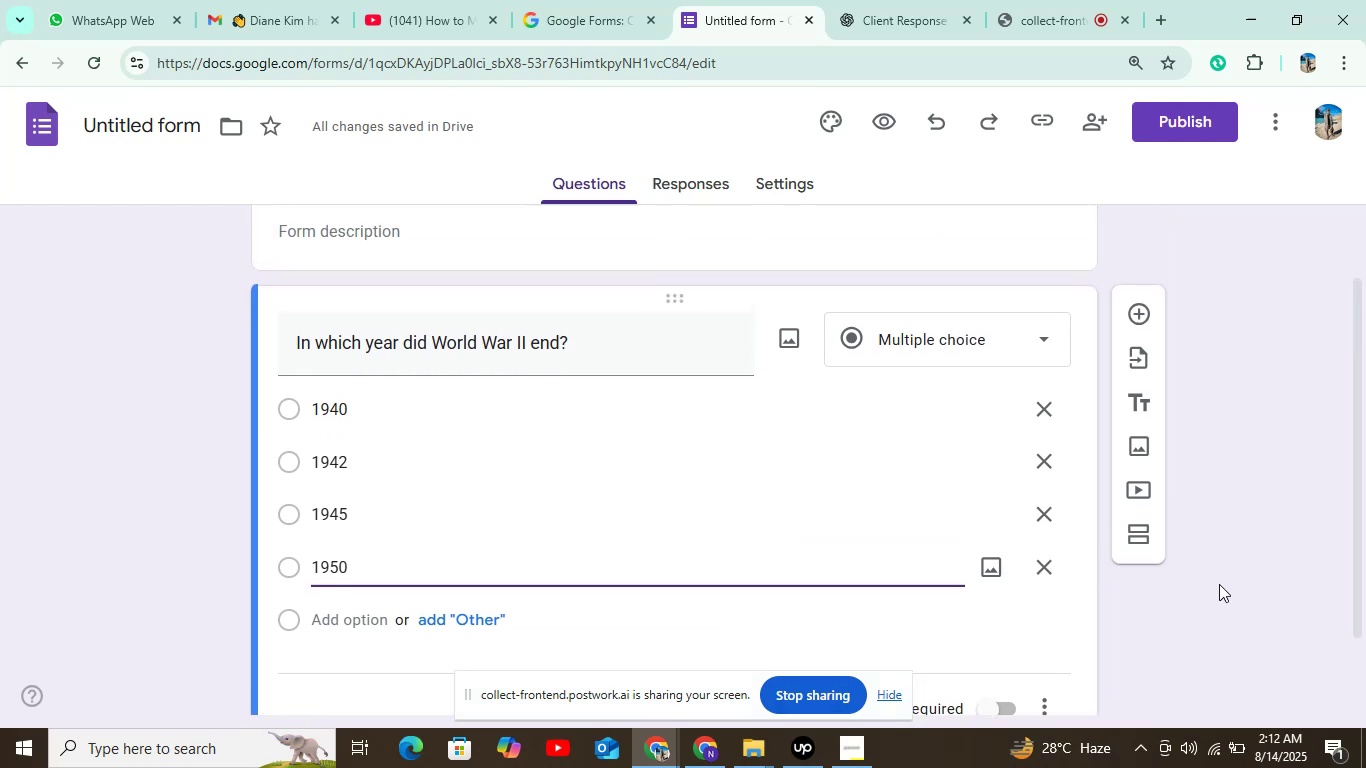 
scroll: coordinate [918, 522], scroll_direction: down, amount: 2.0
 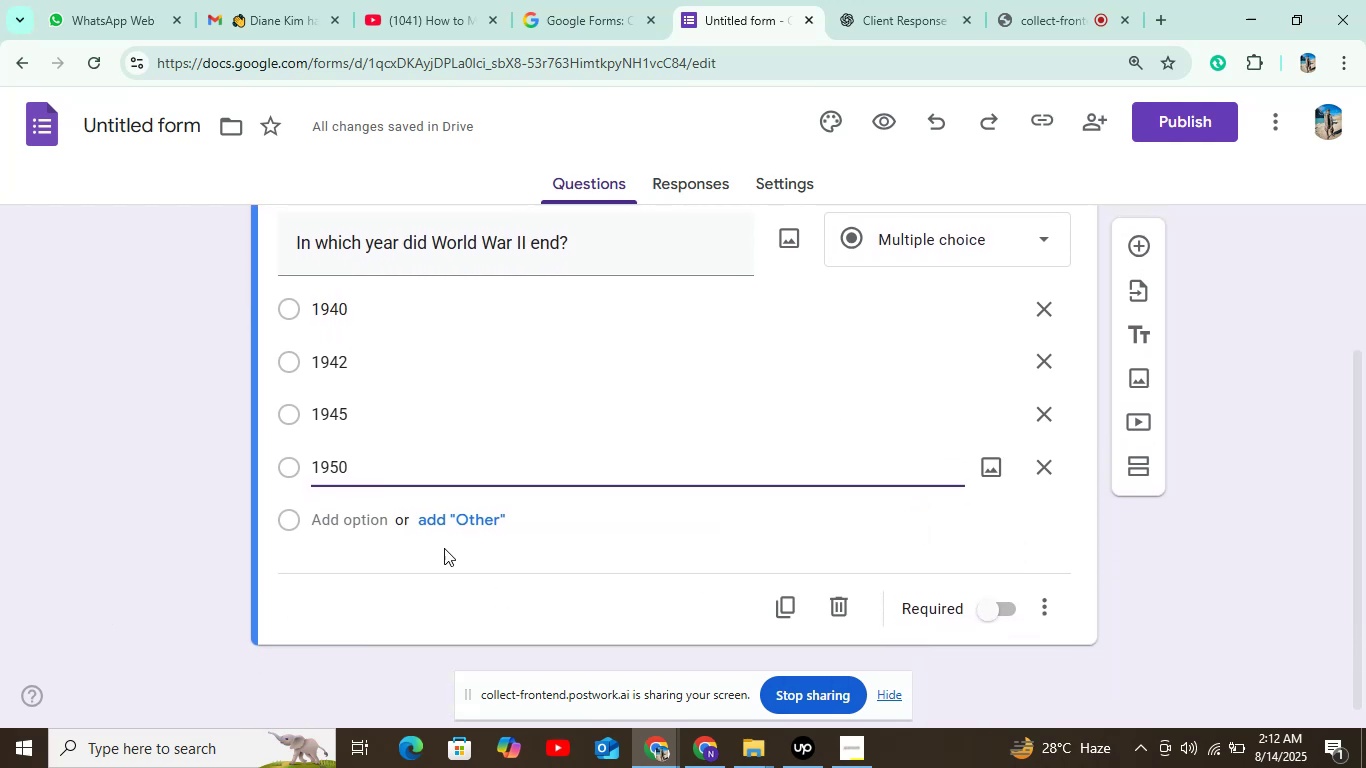 
scroll: coordinate [528, 466], scroll_direction: up, amount: 4.0
 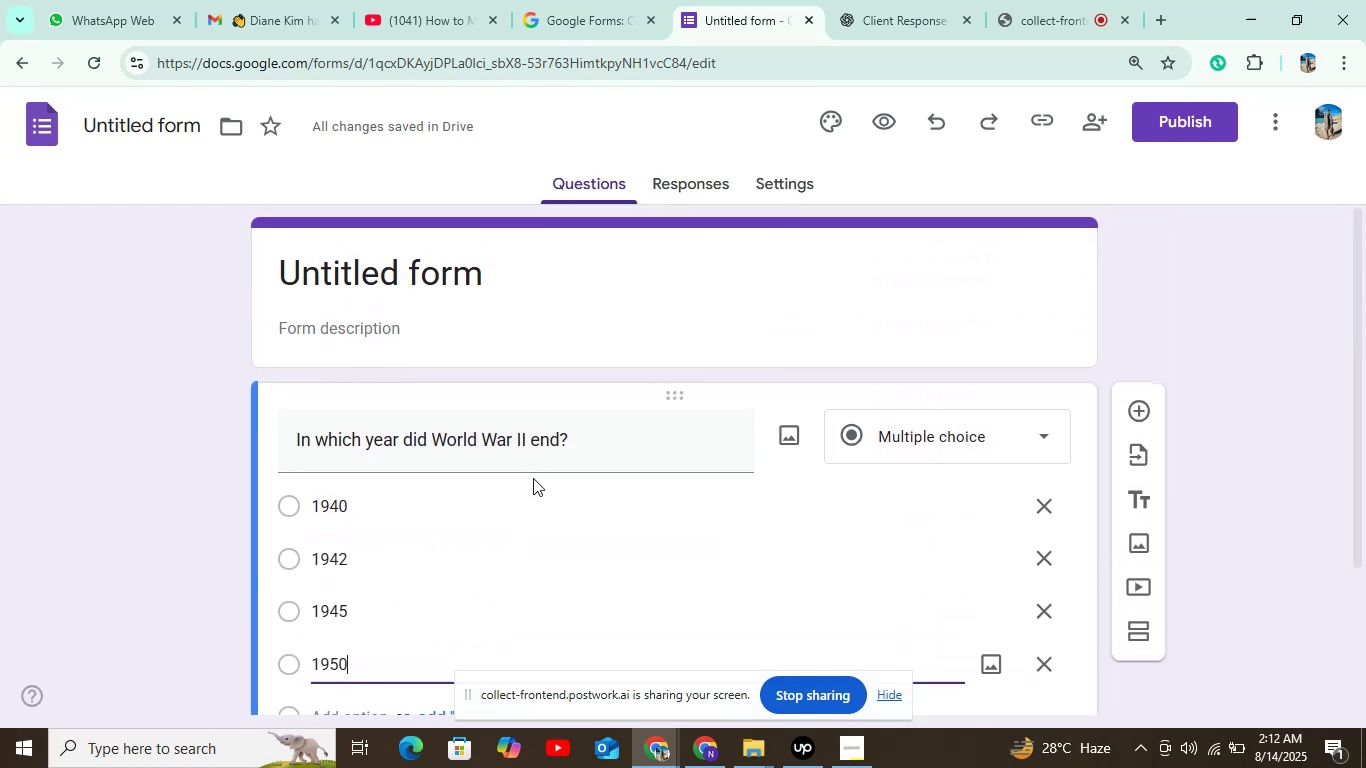 
scroll: coordinate [623, 489], scroll_direction: down, amount: 4.0
 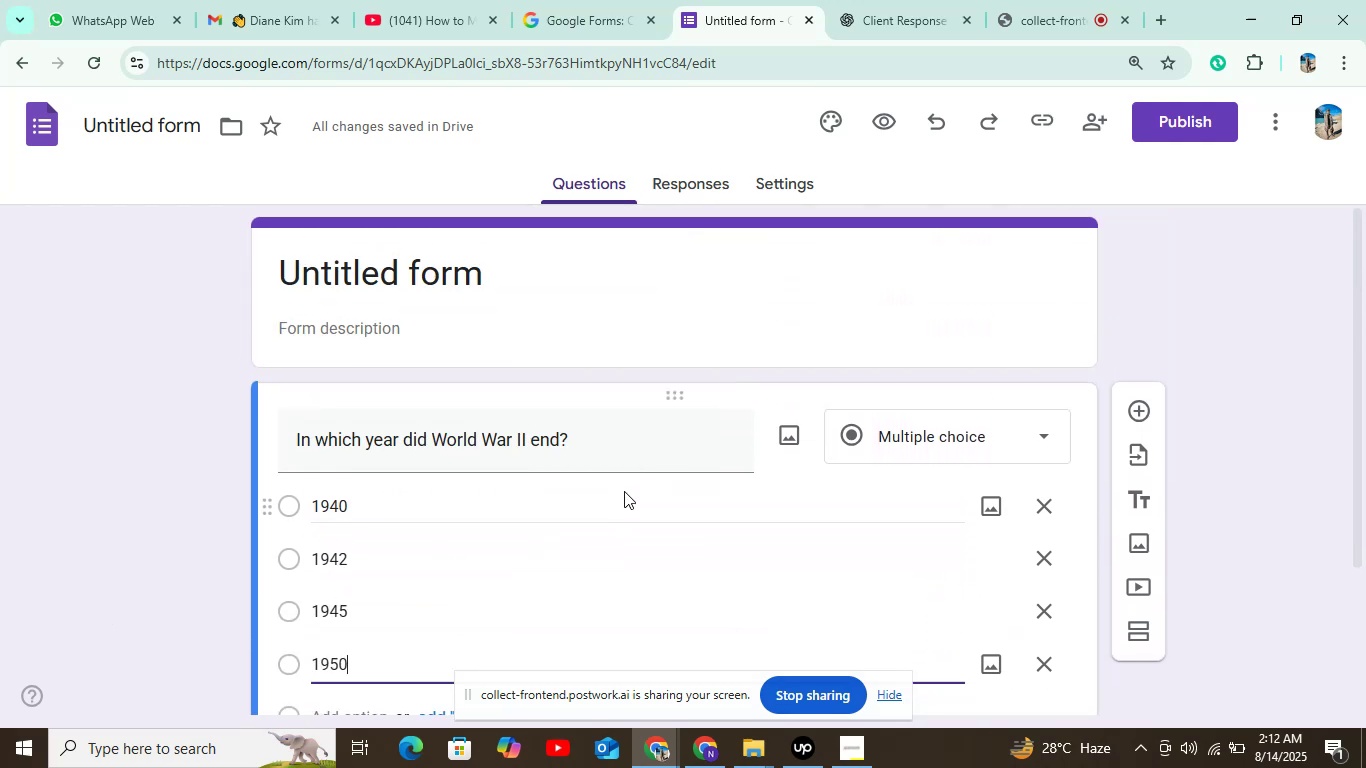 
scroll: coordinate [624, 494], scroll_direction: up, amount: 2.0
 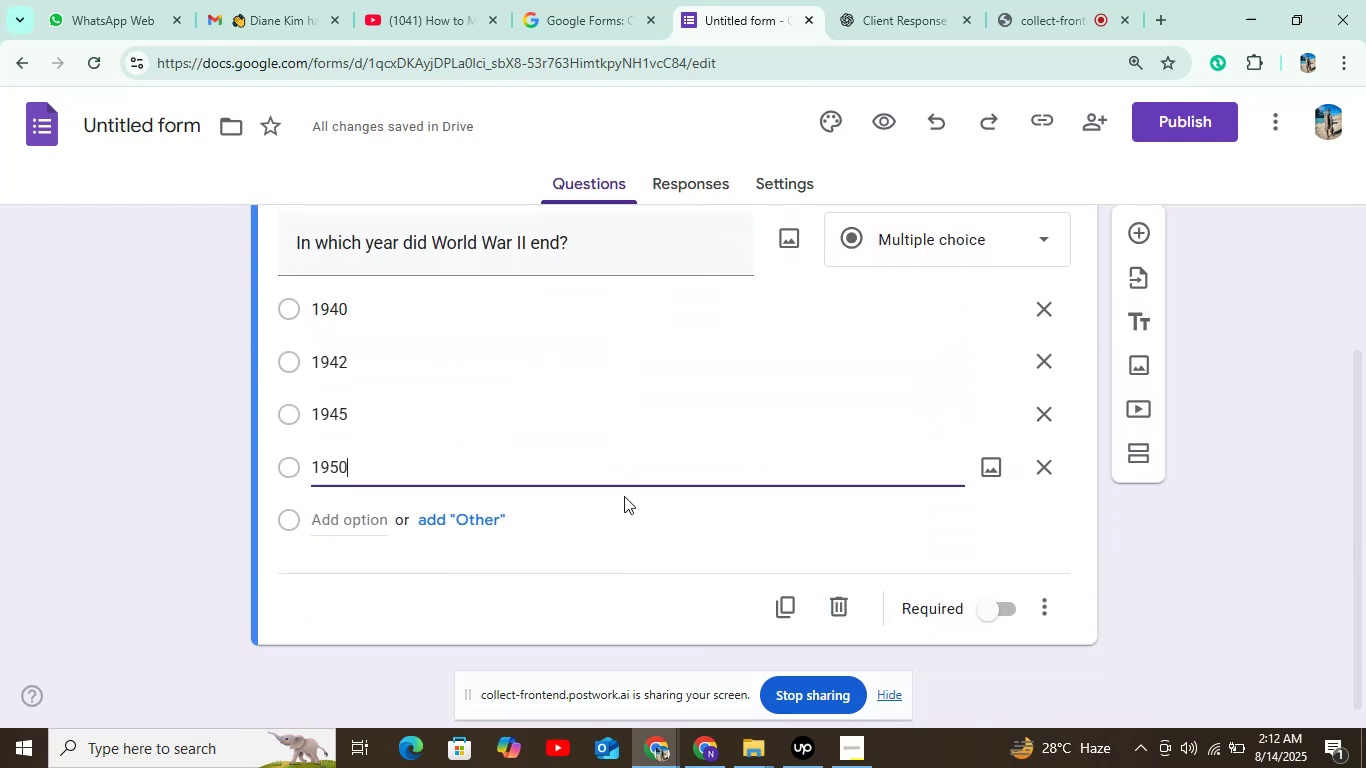 
scroll: coordinate [624, 497], scroll_direction: down, amount: 2.0
 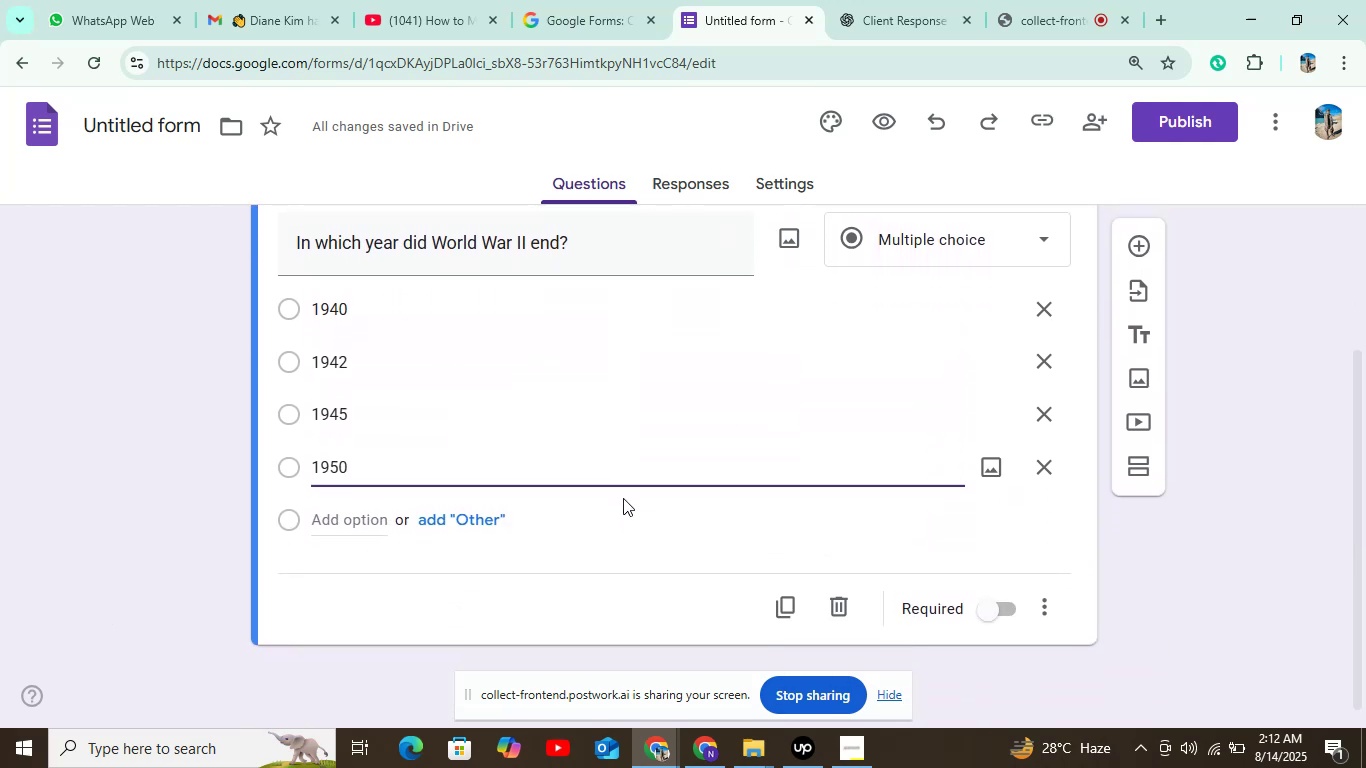 
scroll: coordinate [623, 498], scroll_direction: up, amount: 4.0
 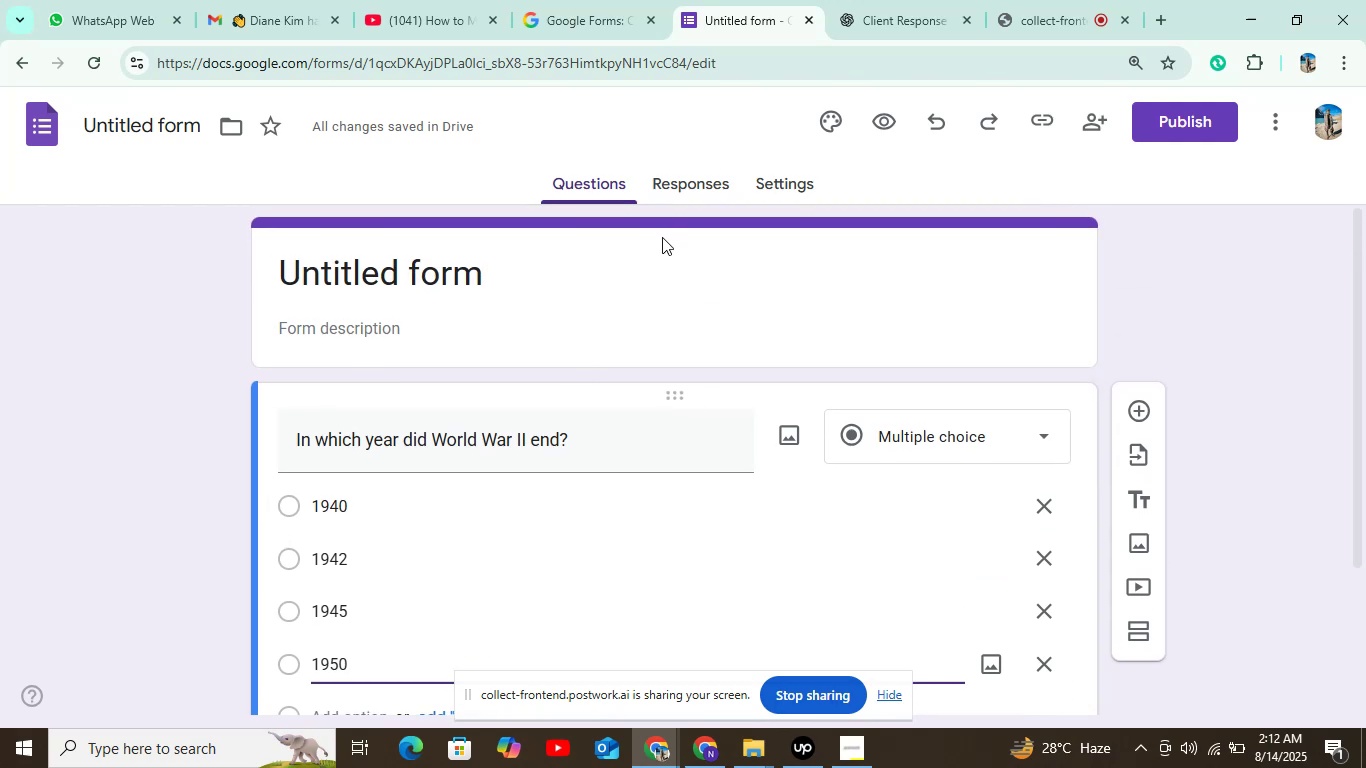 
left_click([670, 176])
 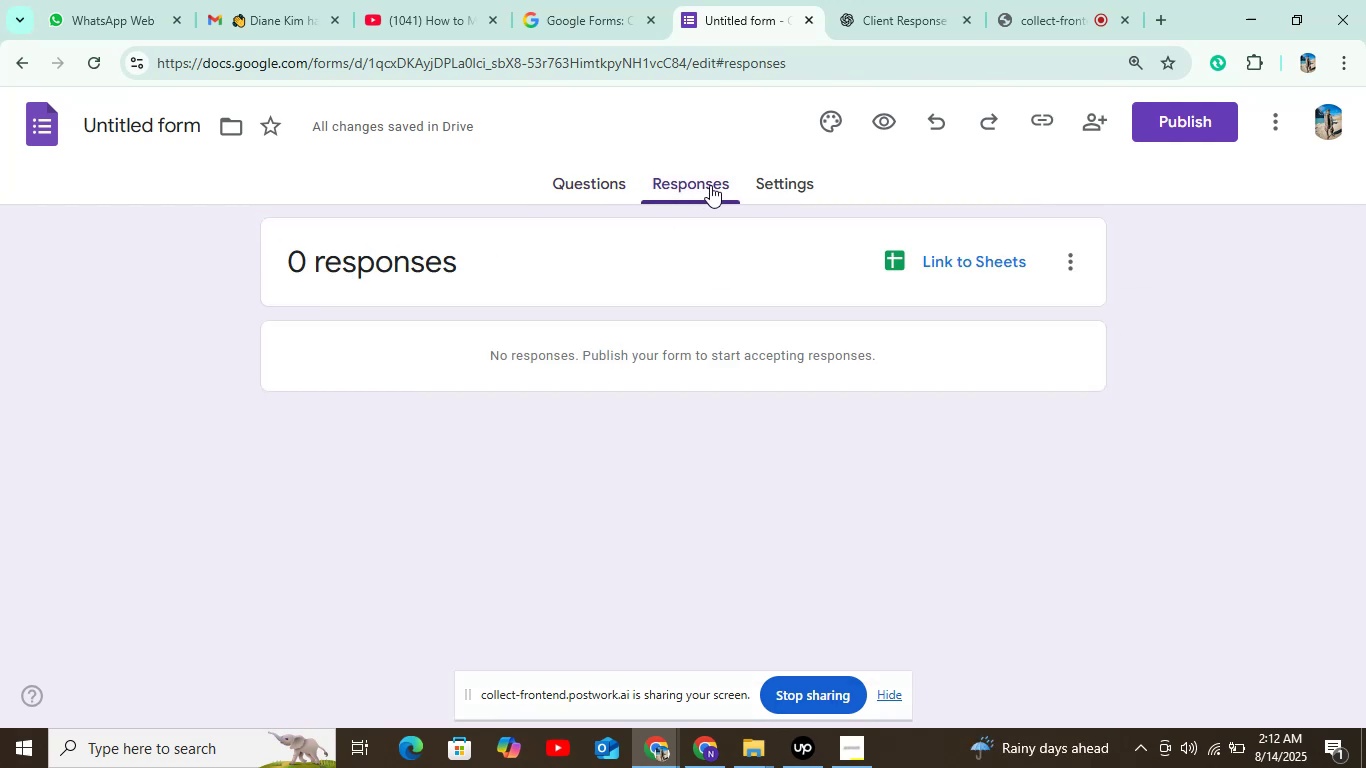 
left_click([607, 171])
 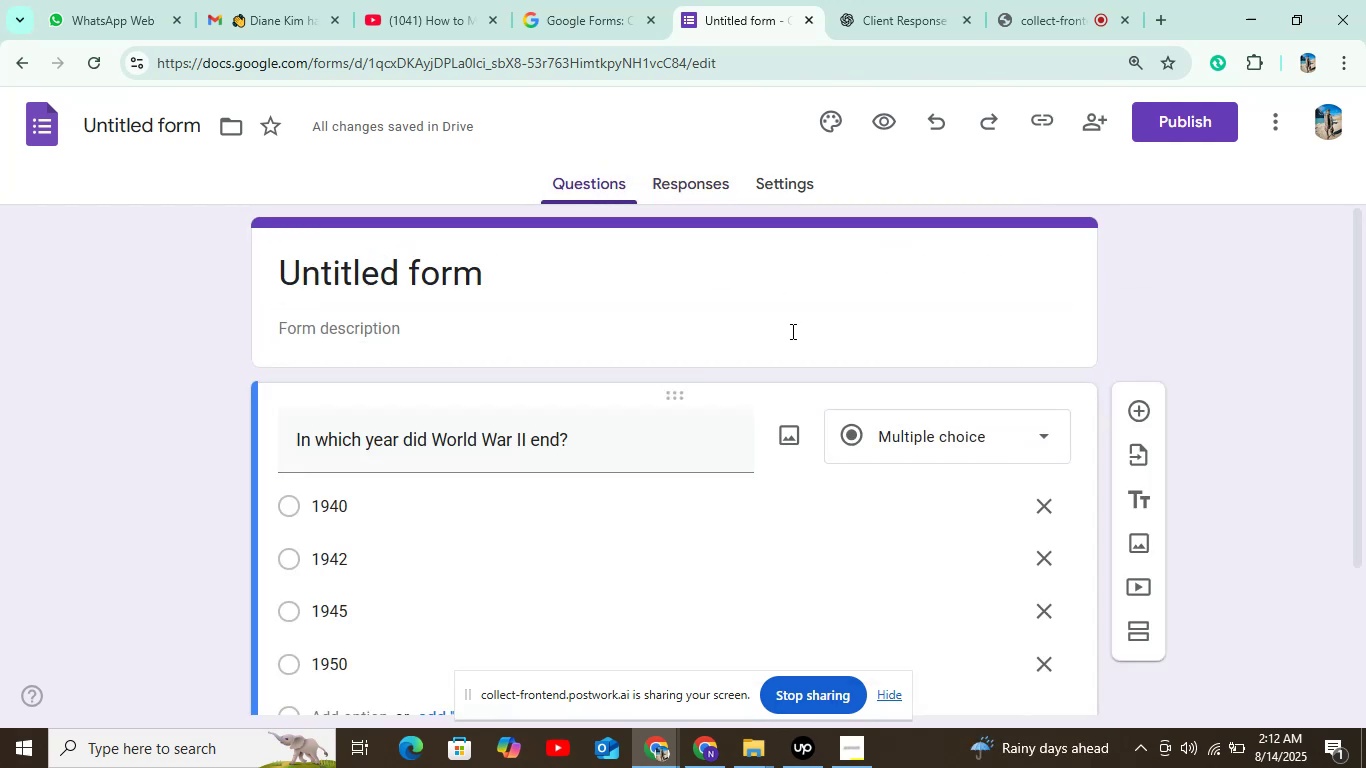 
scroll: coordinate [791, 340], scroll_direction: down, amount: 2.0
 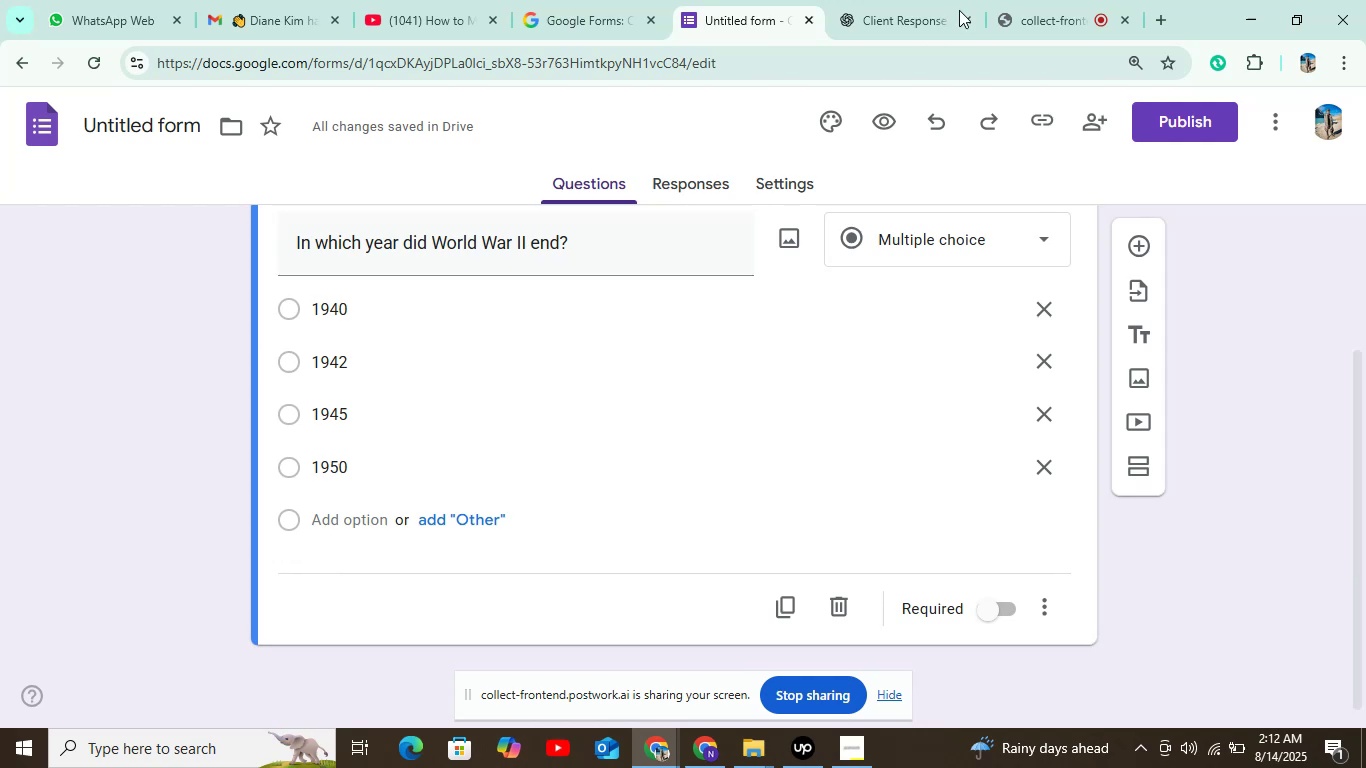 
left_click([930, 11])
 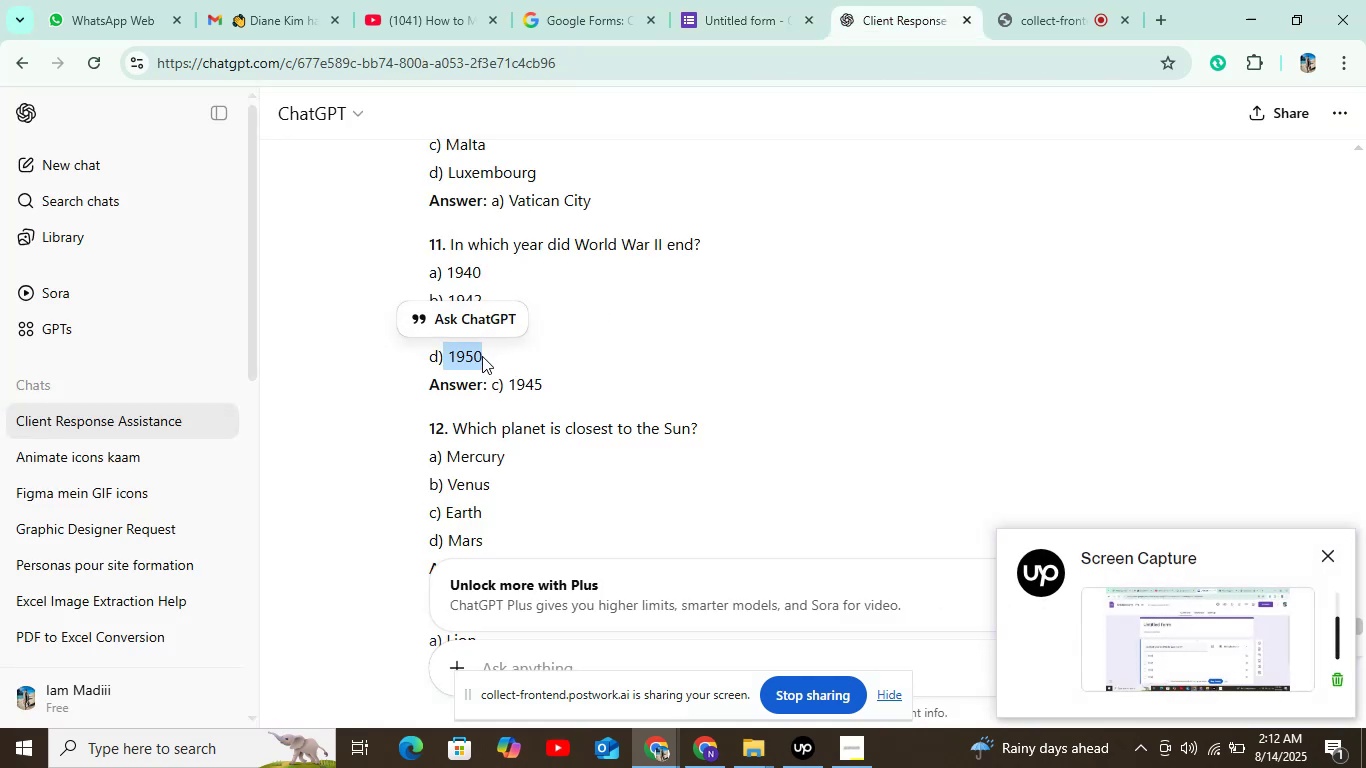 
wait(9.6)
 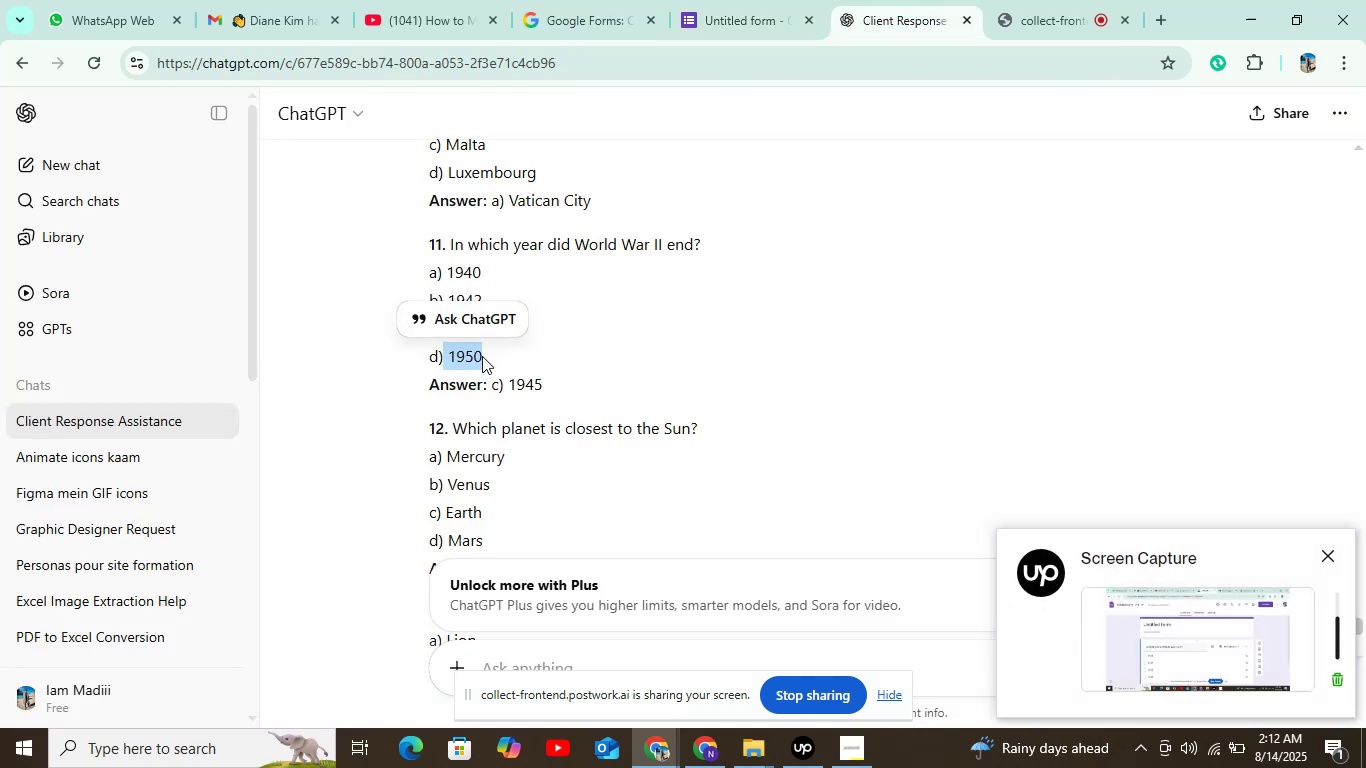 
left_click([764, 12])
 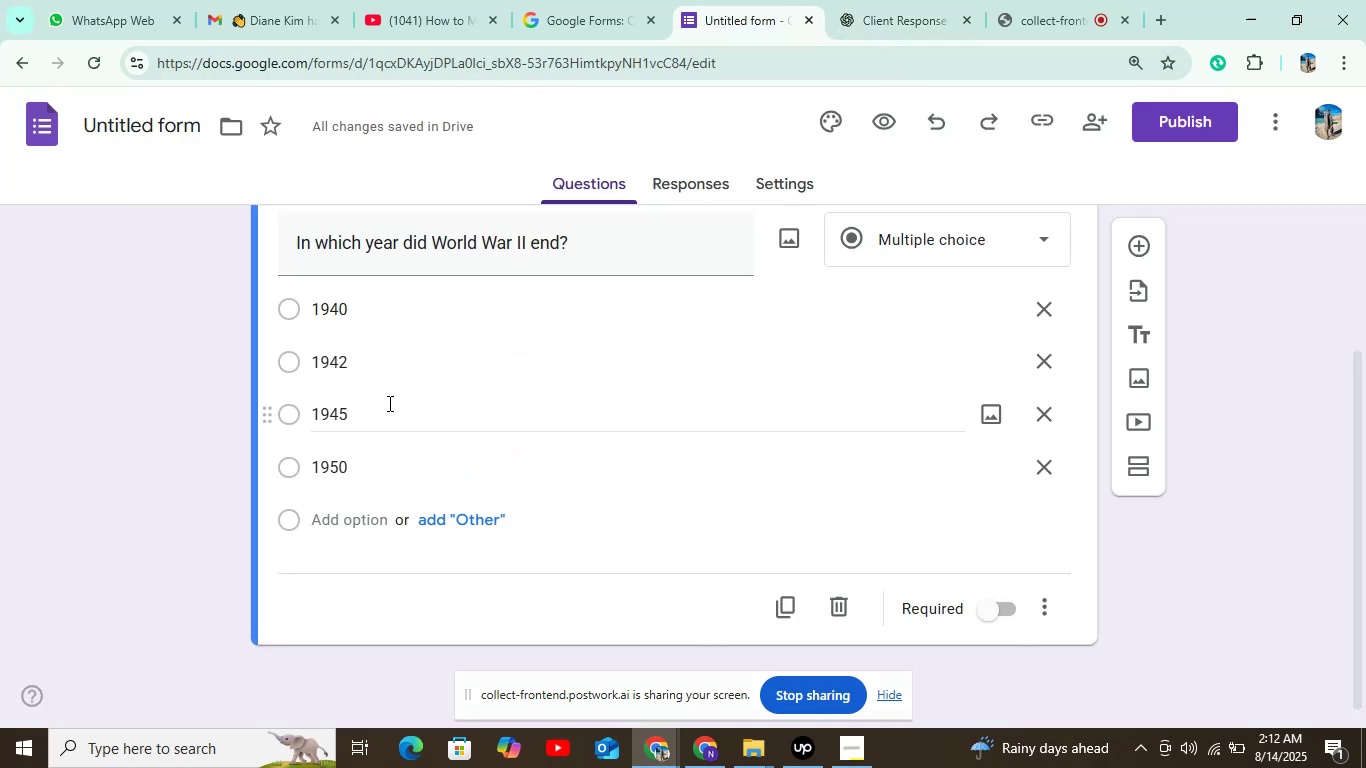 
left_click([367, 402])
 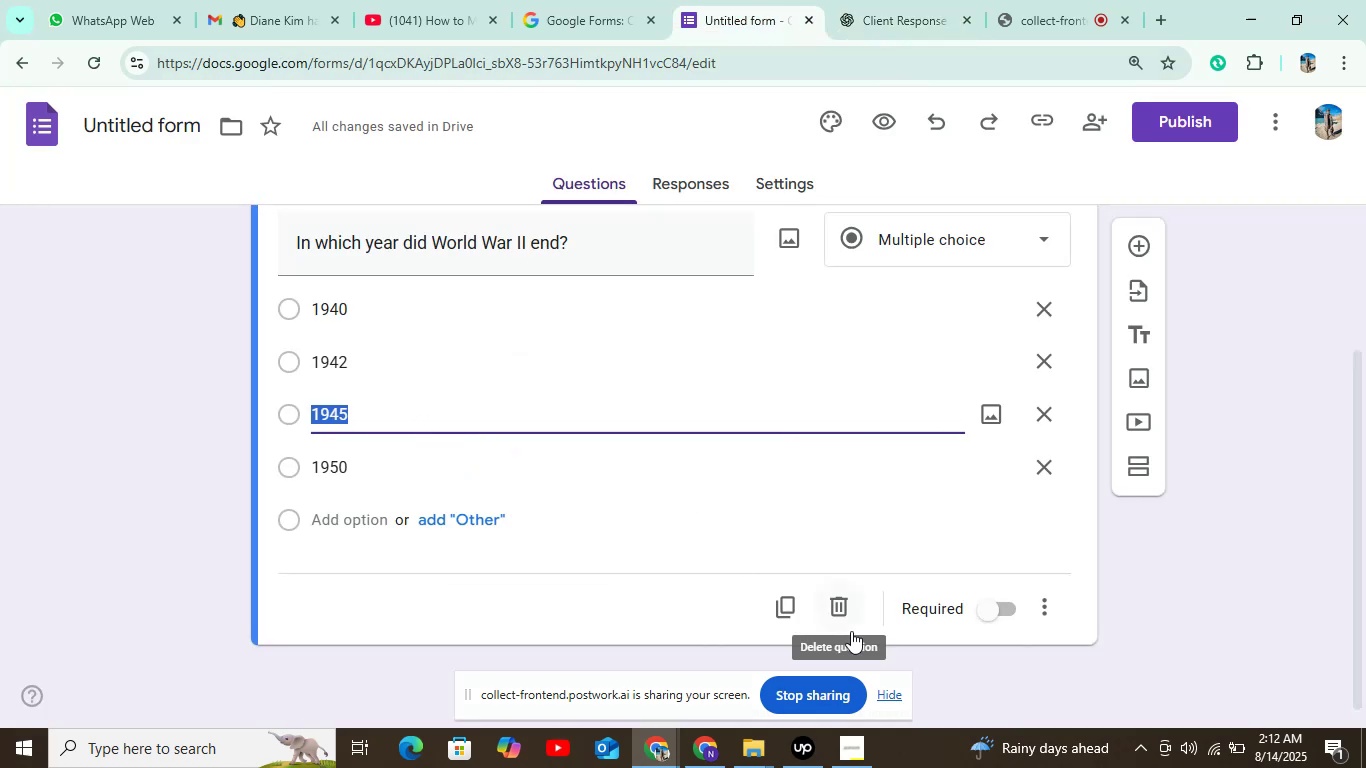 
scroll: coordinate [711, 536], scroll_direction: none, amount: 0.0
 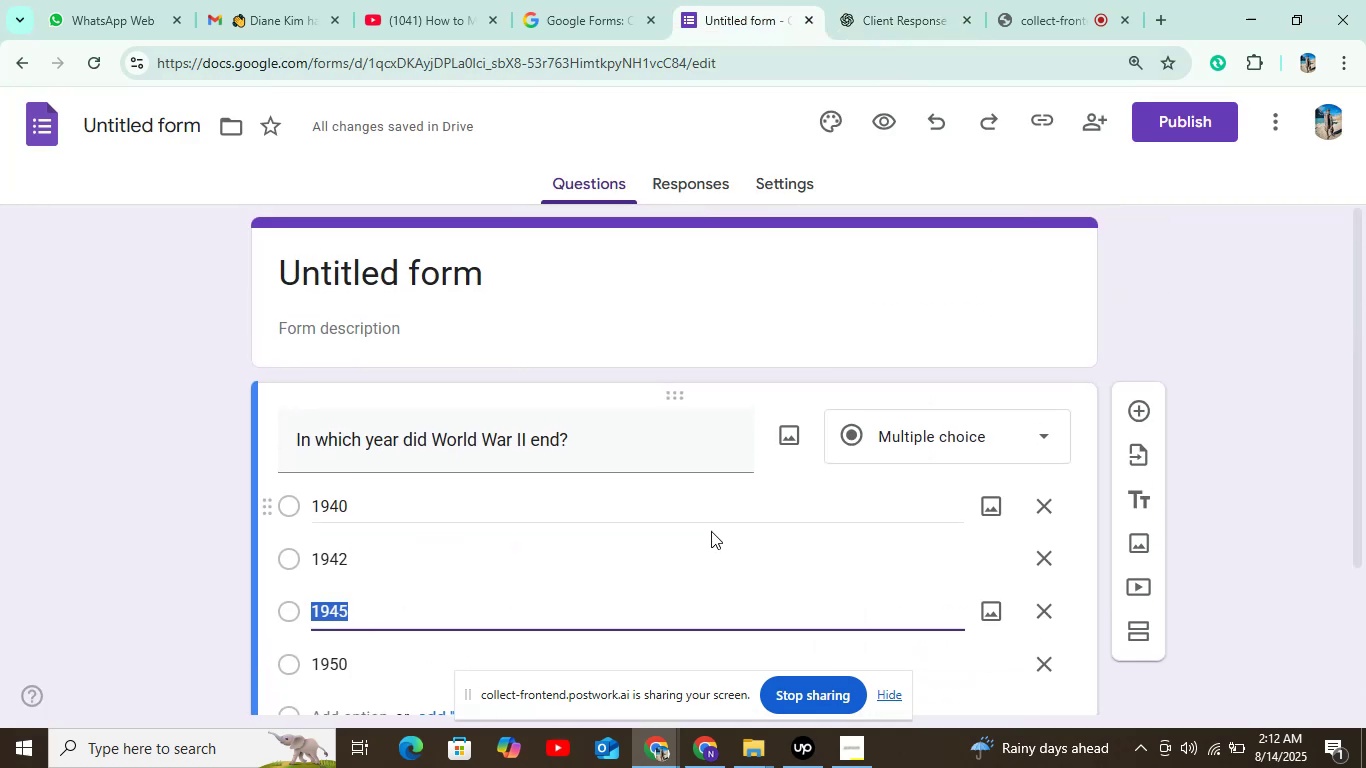 
scroll: coordinate [711, 531], scroll_direction: down, amount: 4.0
 